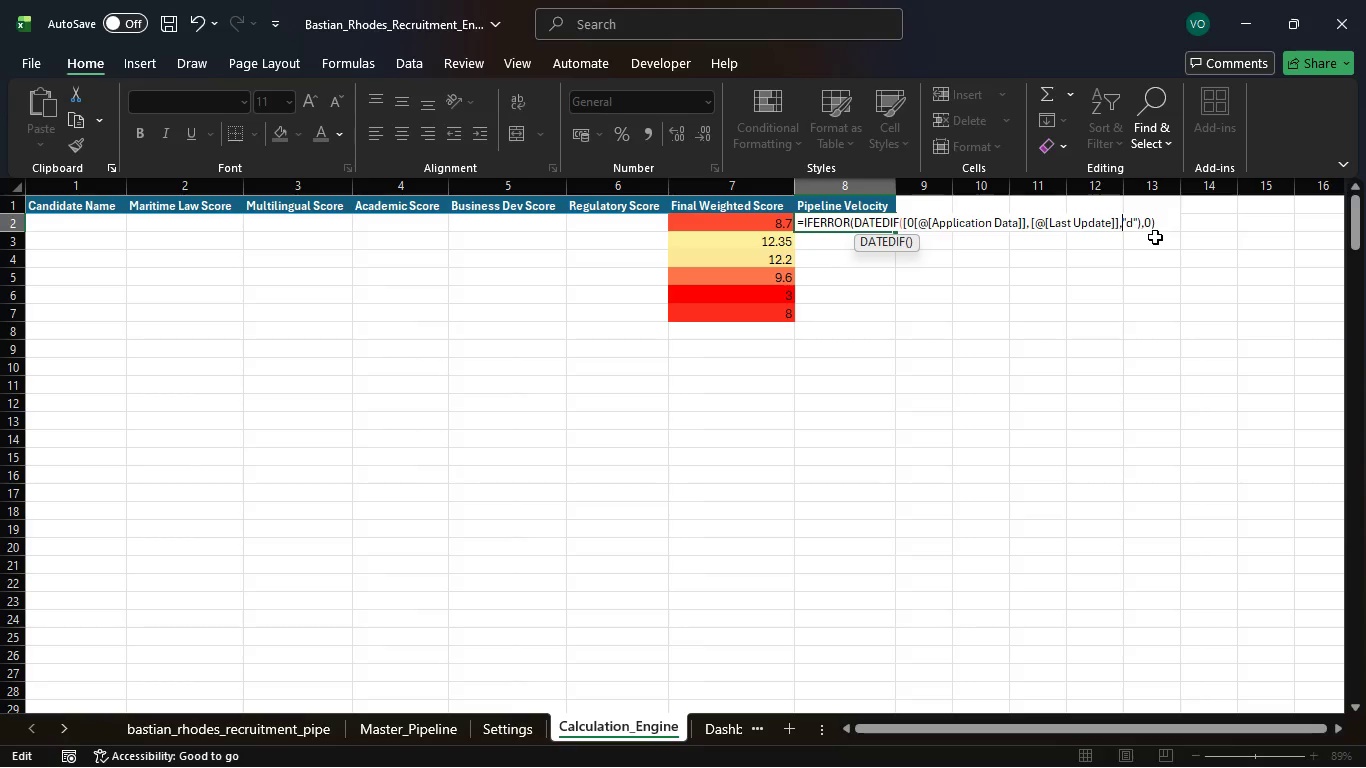 
key(Space)
 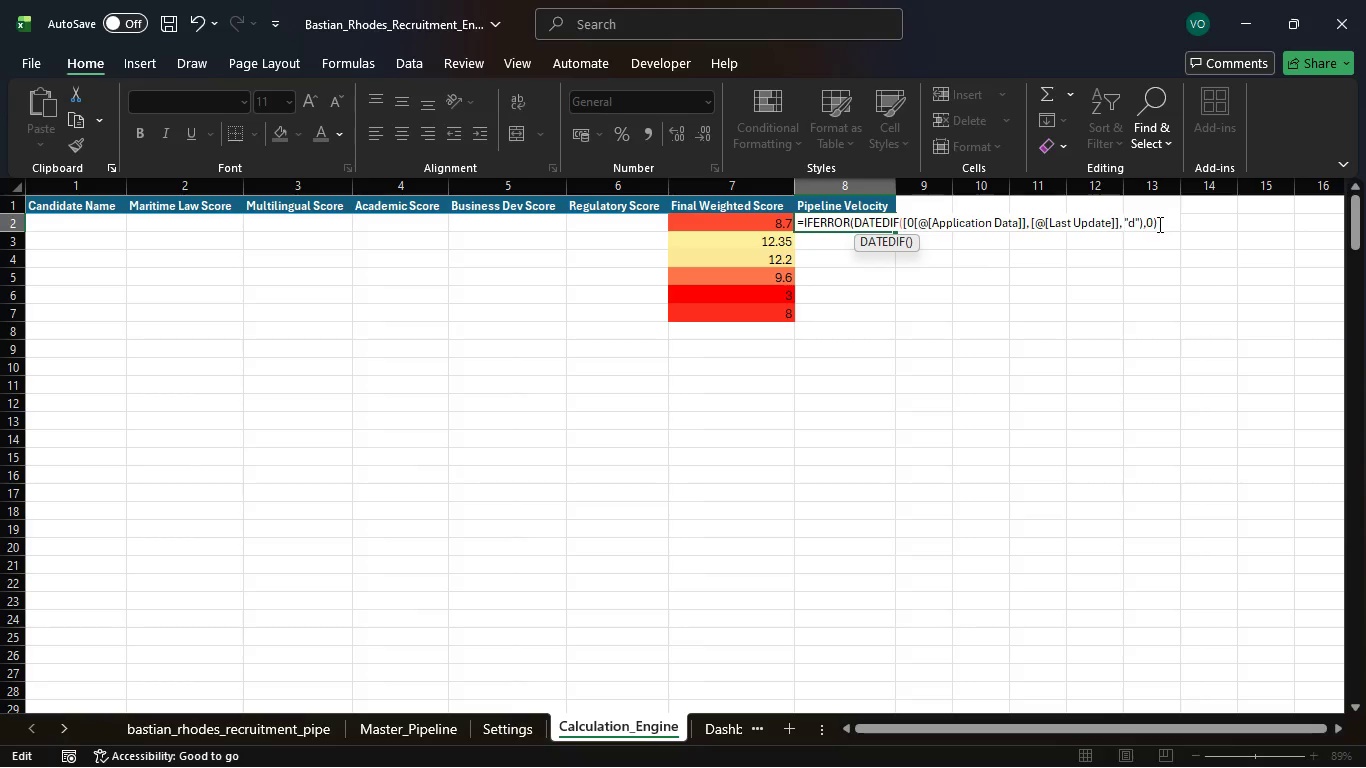 
wait(5.55)
 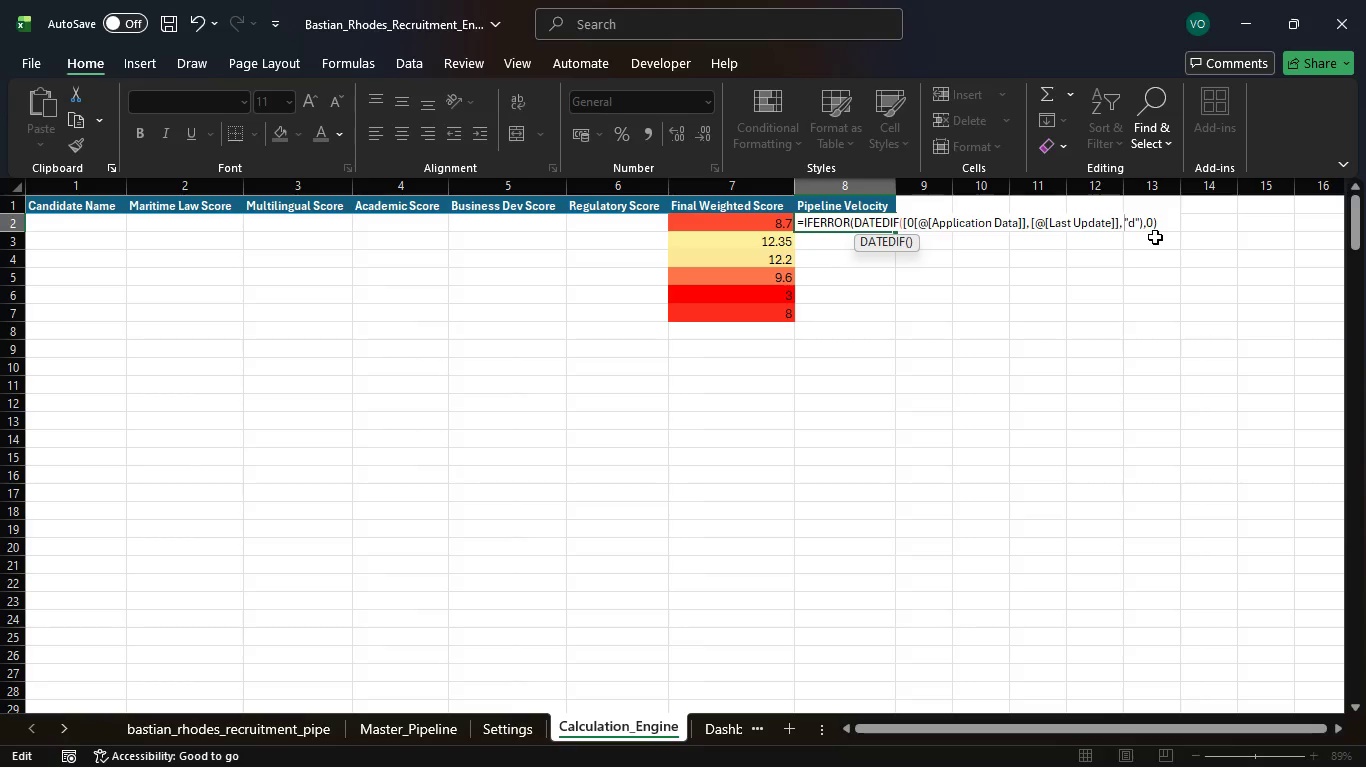 
left_click([1147, 218])
 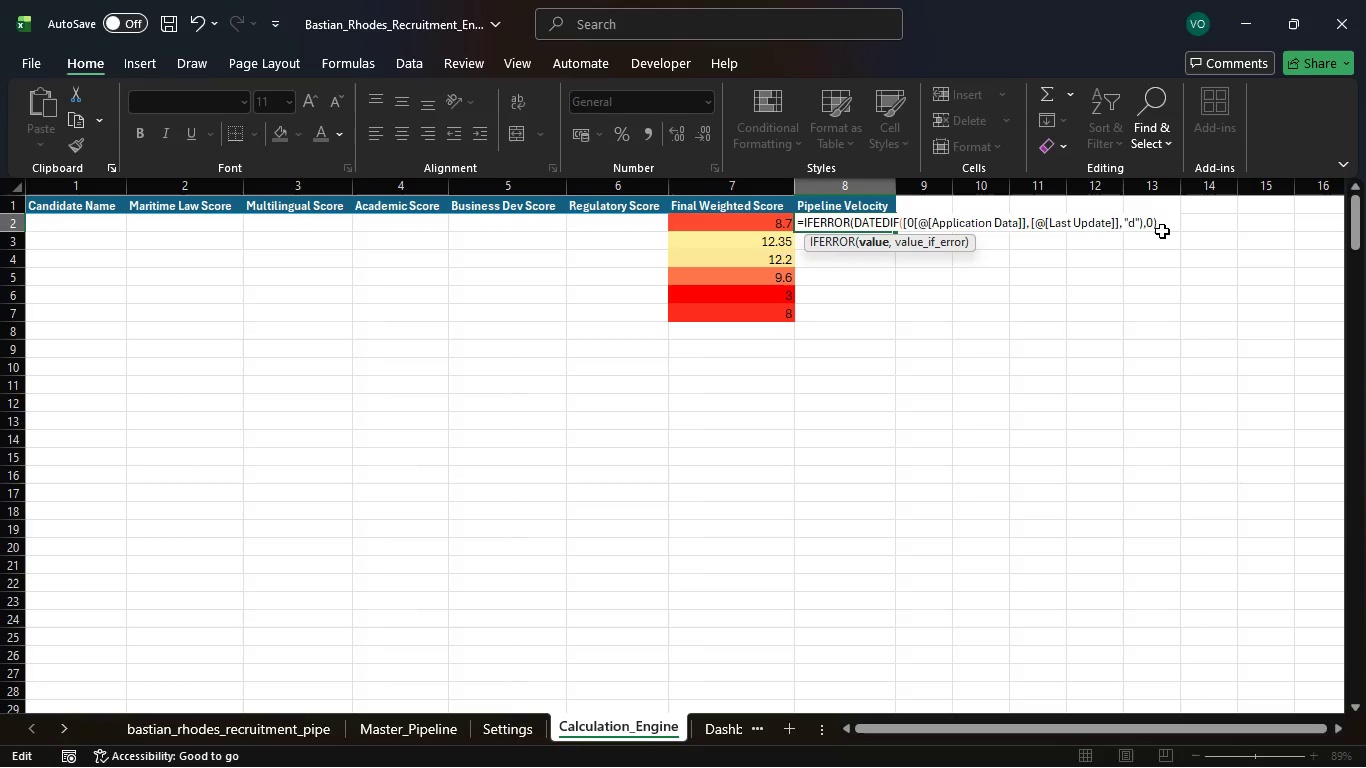 
key(Space)
 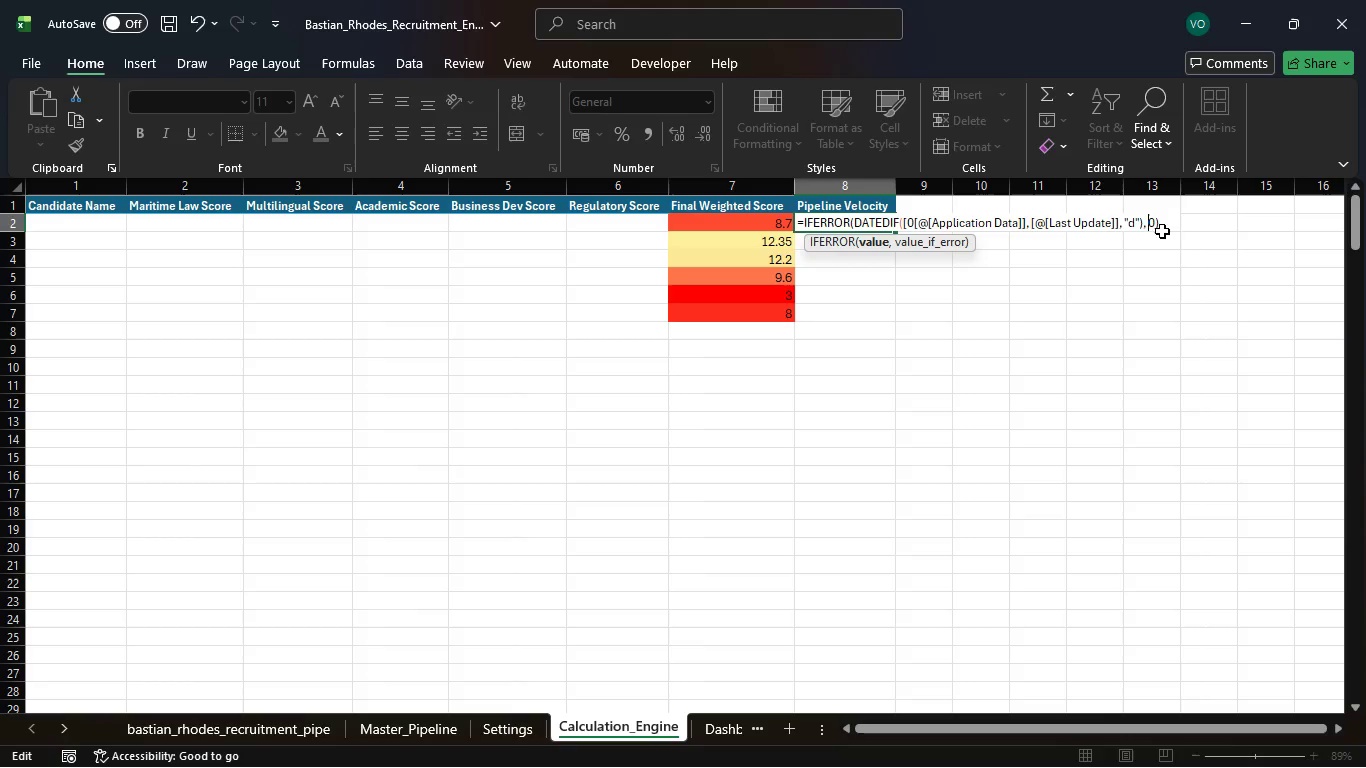 
key(Enter)
 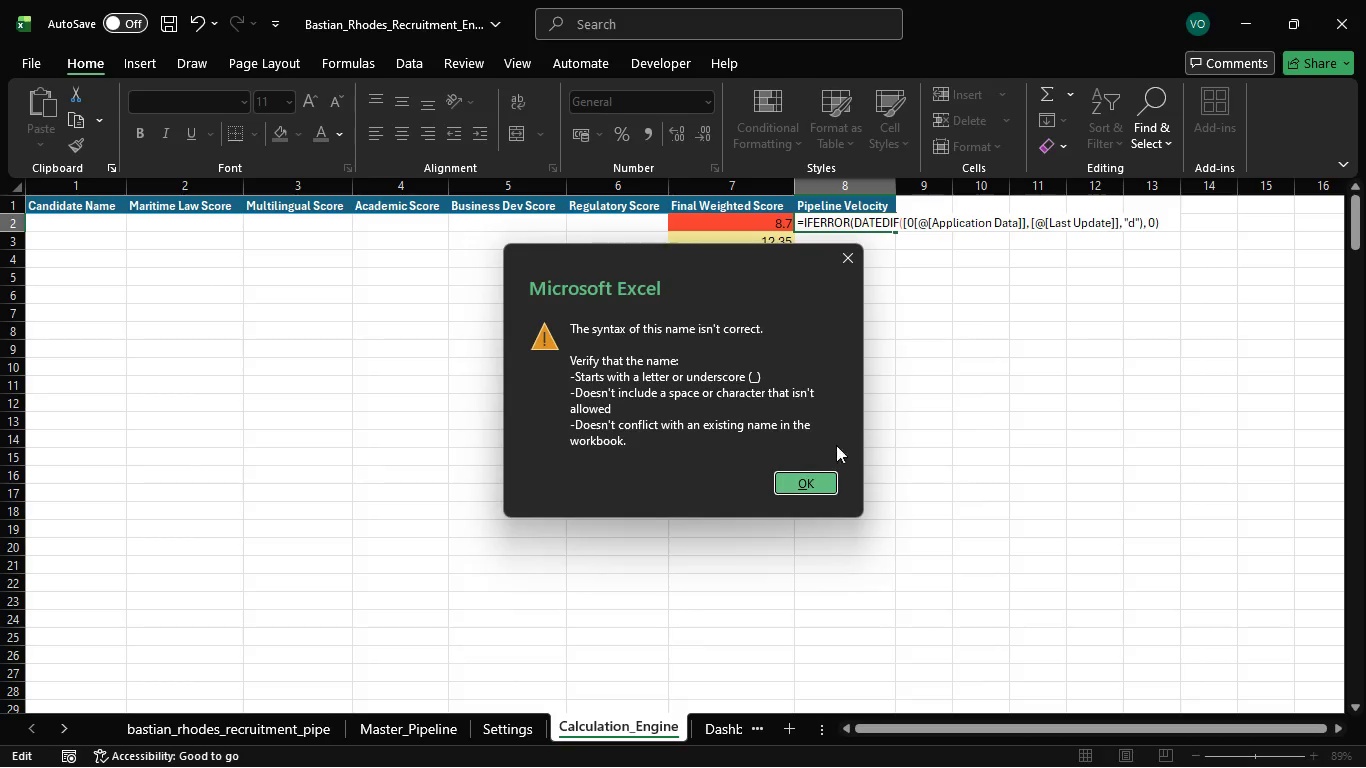 
left_click([795, 486])
 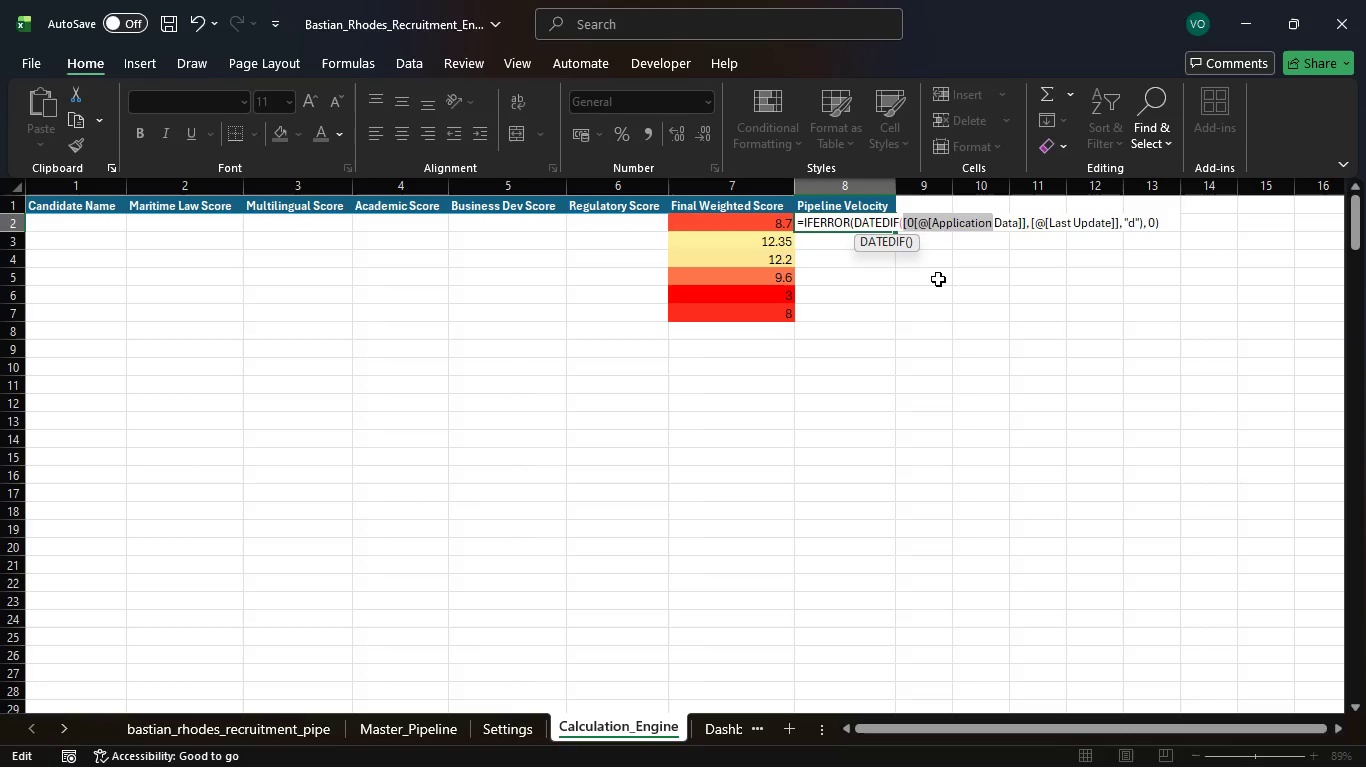 
wait(26.8)
 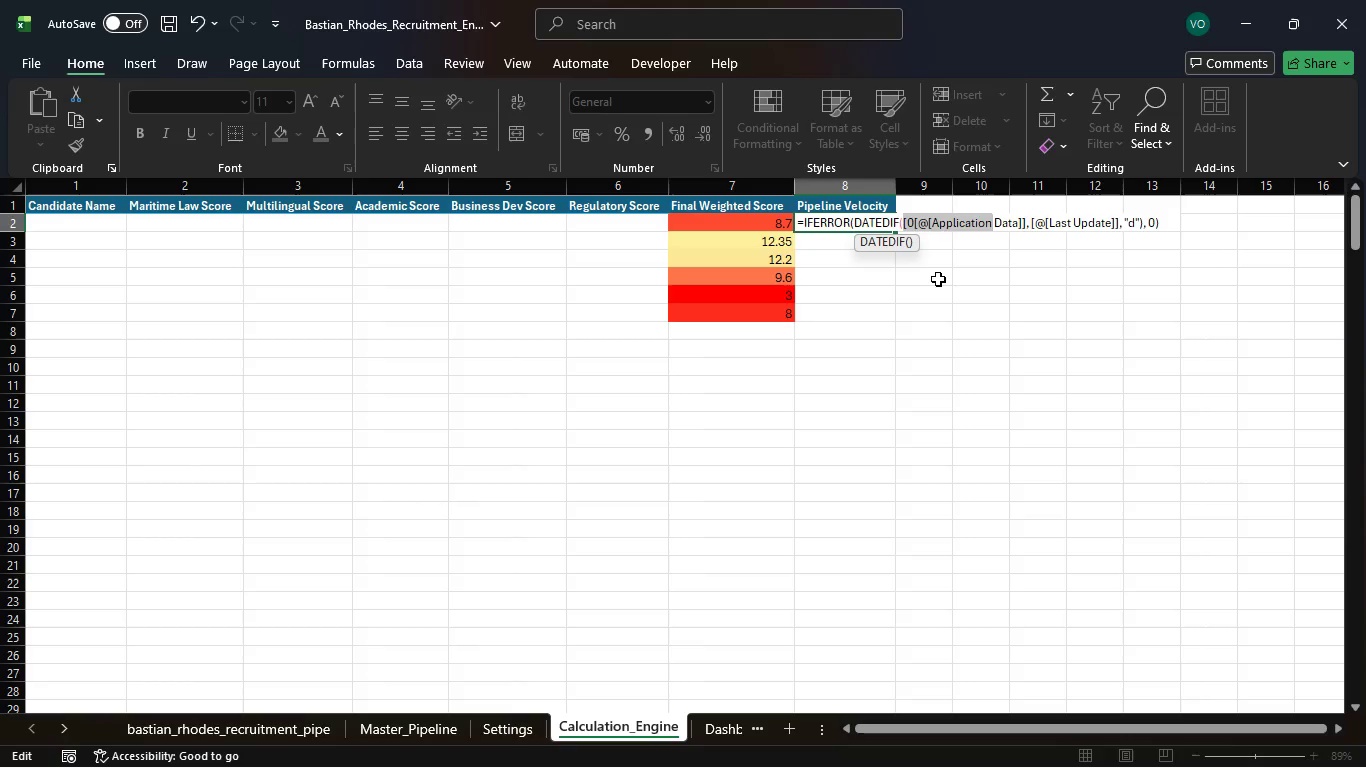 
left_click([882, 236])
 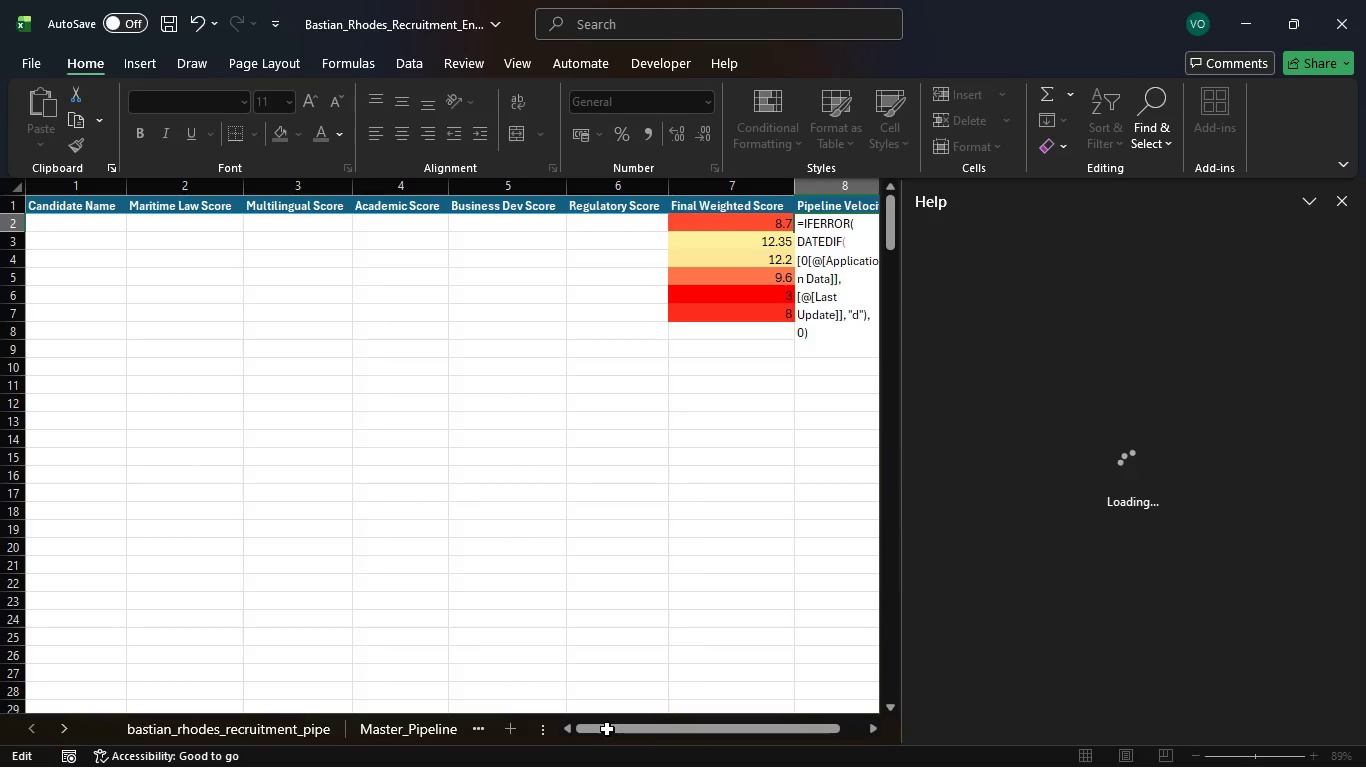 
wait(11.86)
 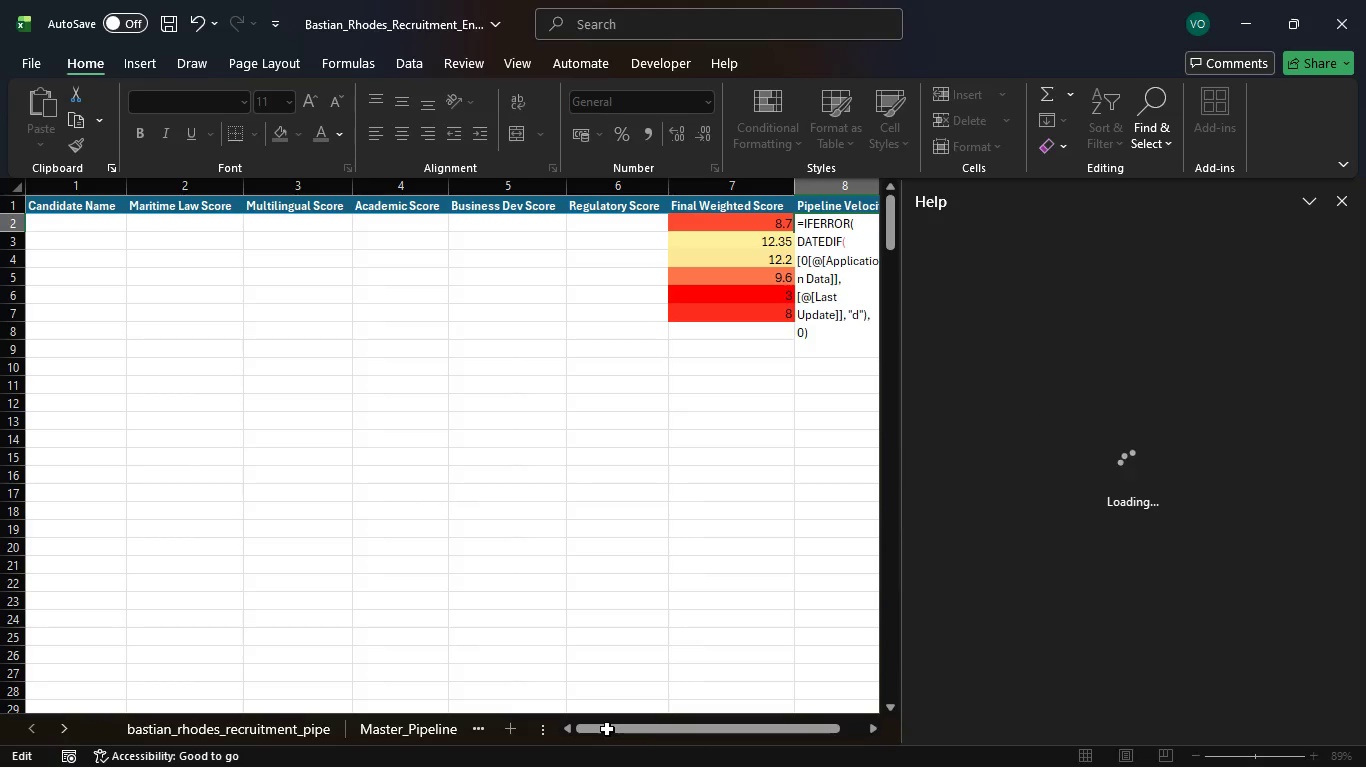 
scroll: coordinate [275, 747], scroll_direction: down, amount: 5.0
 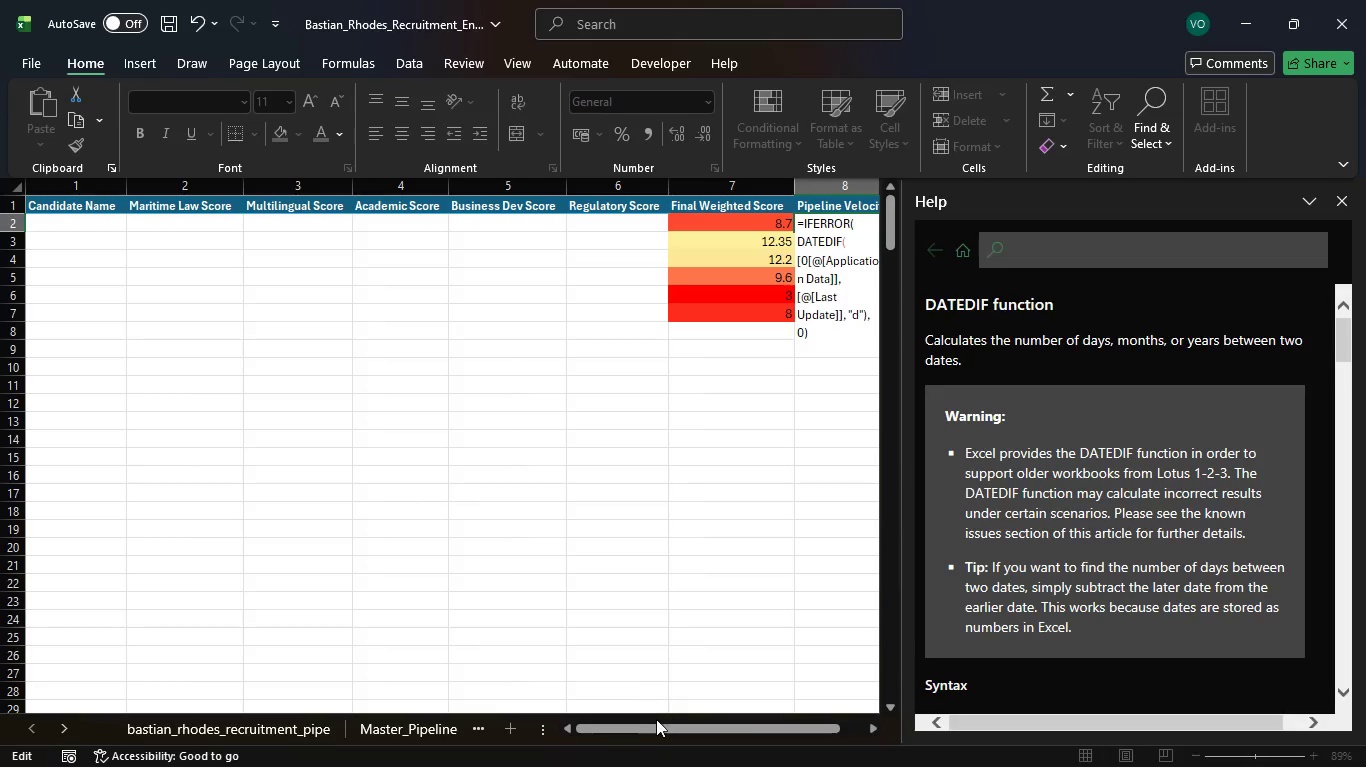 
left_click_drag(start_coordinate=[686, 732], to_coordinate=[733, 727])
 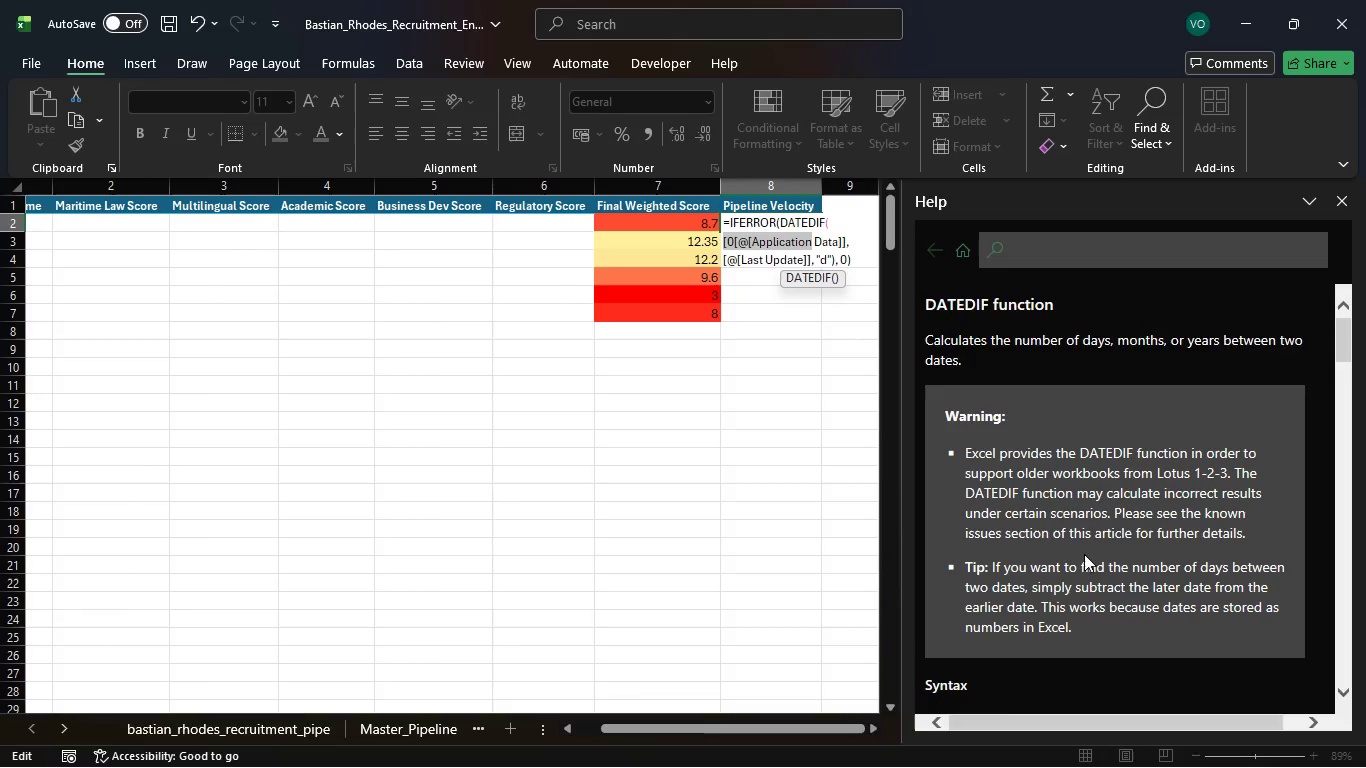 
scroll: coordinate [1113, 458], scroll_direction: down, amount: 41.0
 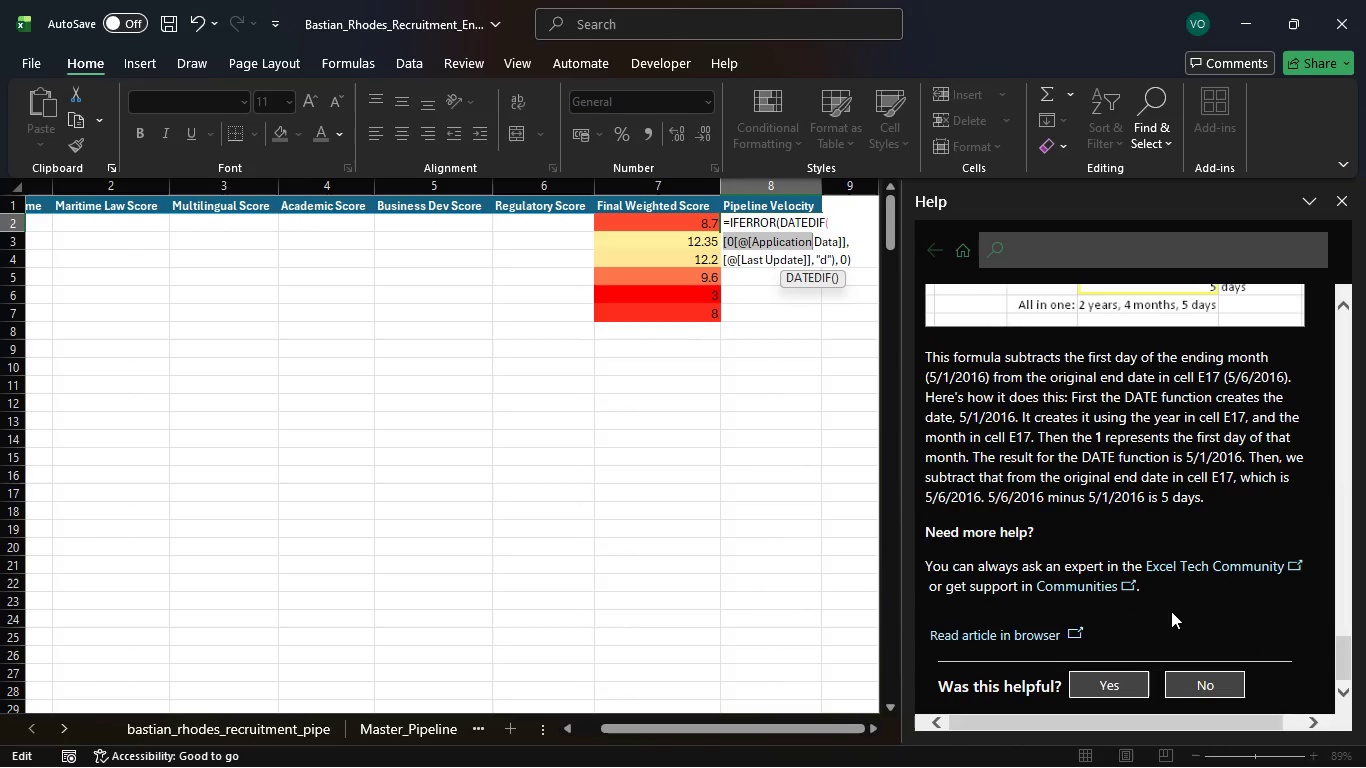 
scroll: coordinate [1171, 604], scroll_direction: up, amount: 2.0
 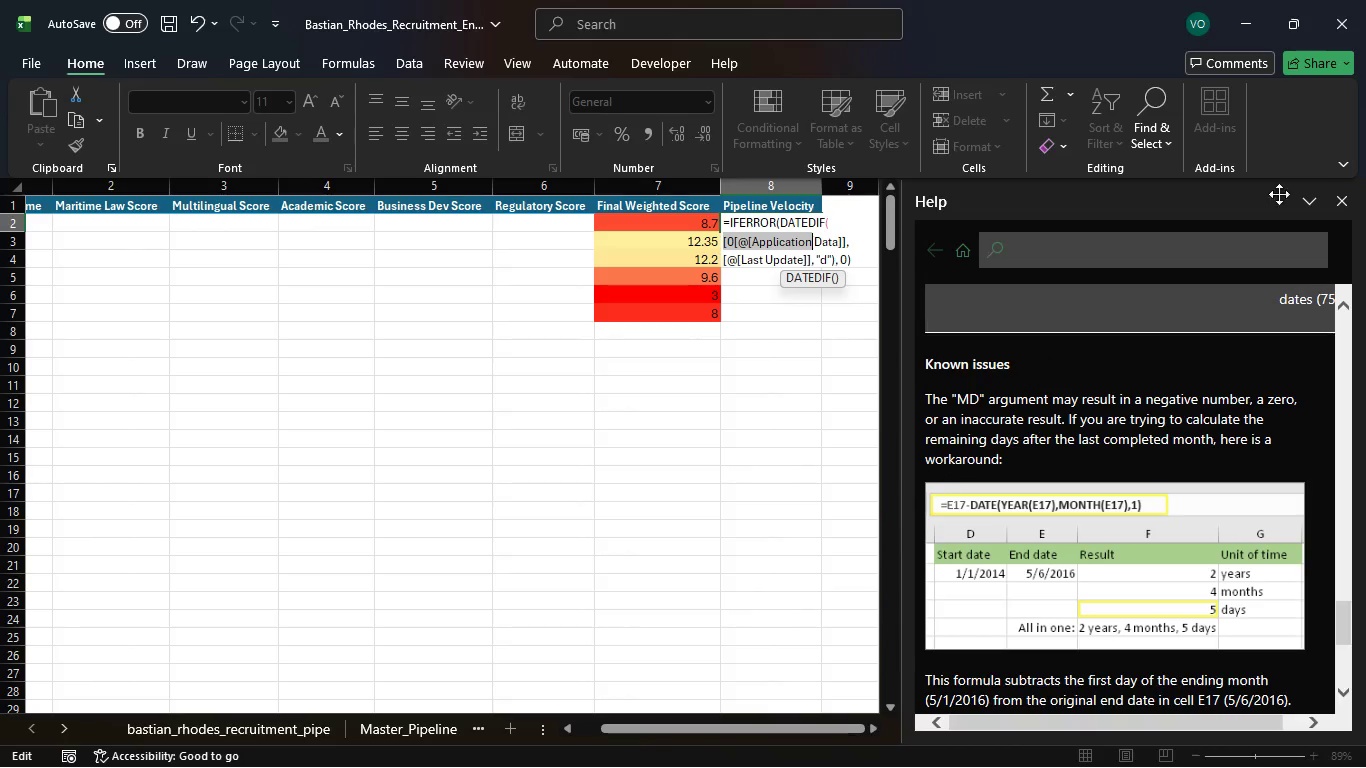 
left_click([1336, 206])
 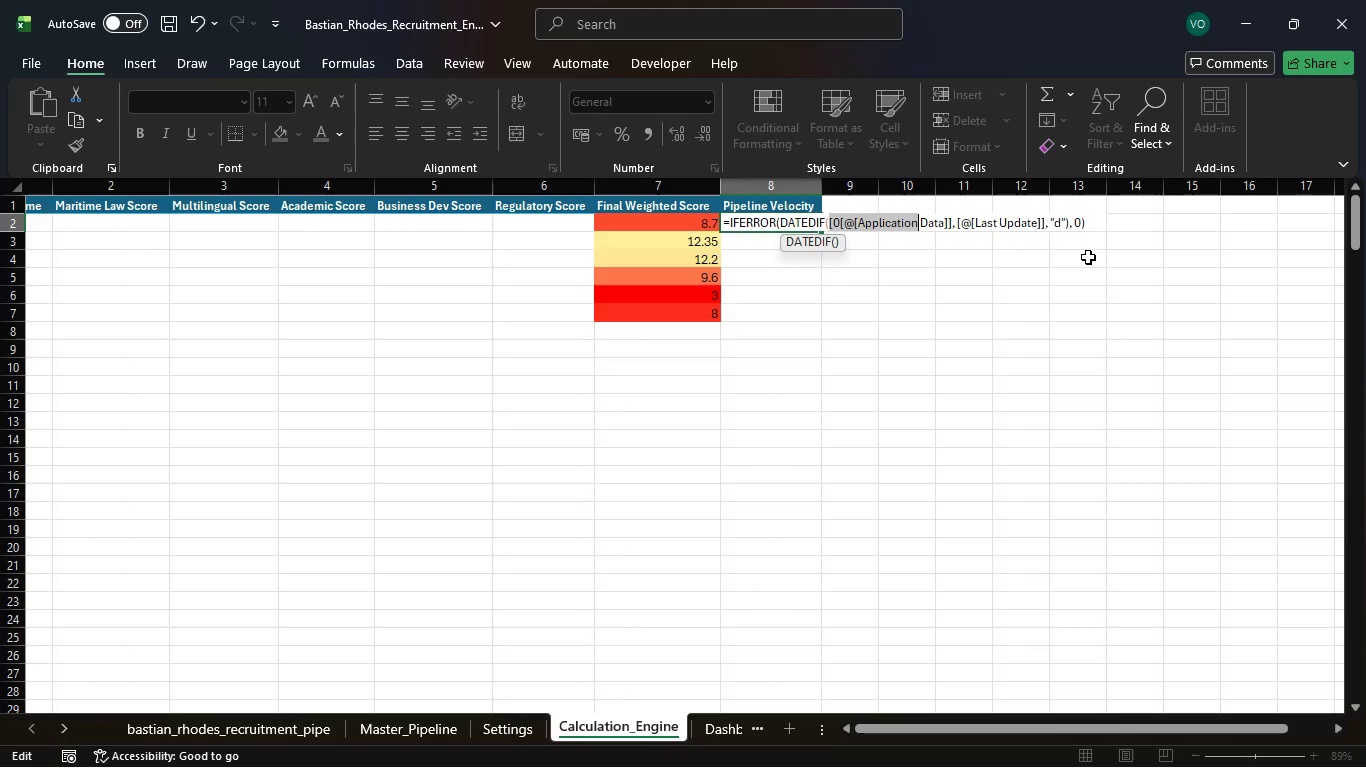 
wait(46.14)
 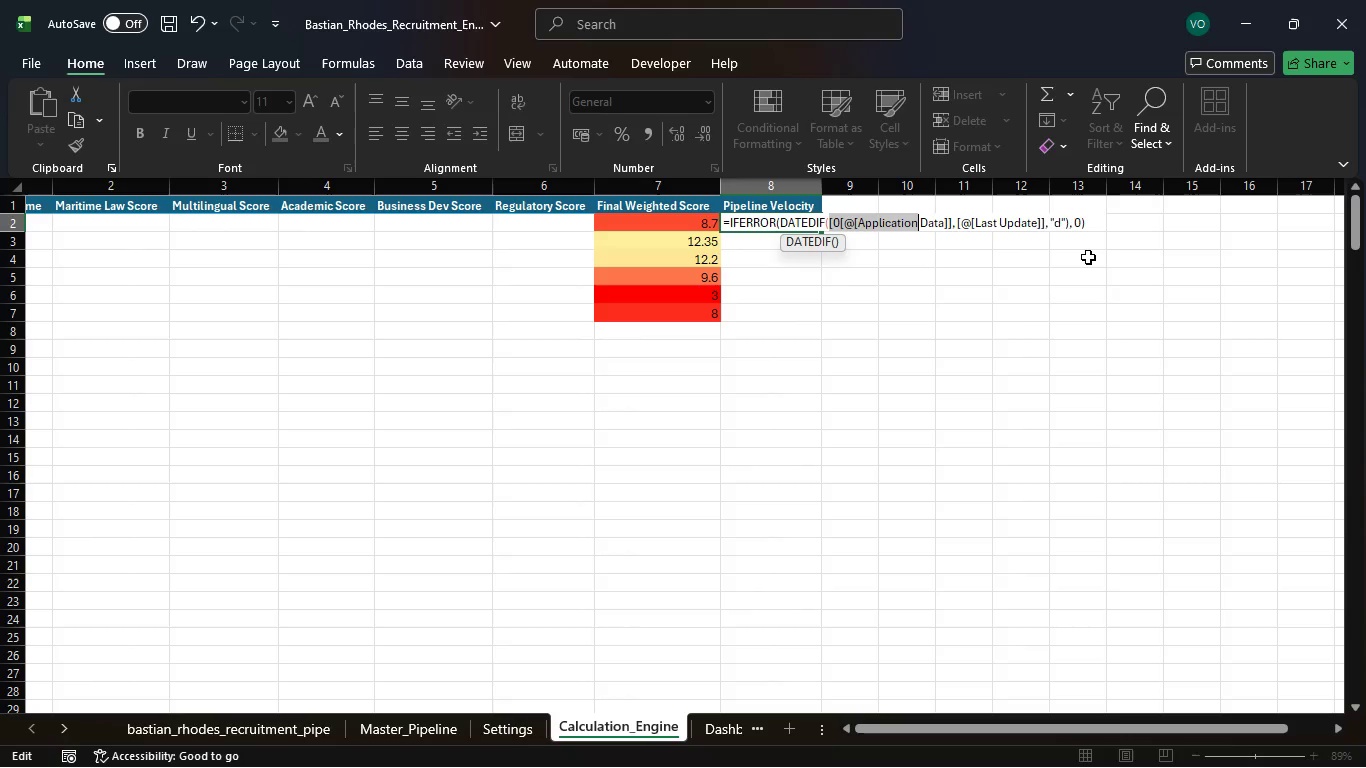 
left_click([779, 284])
 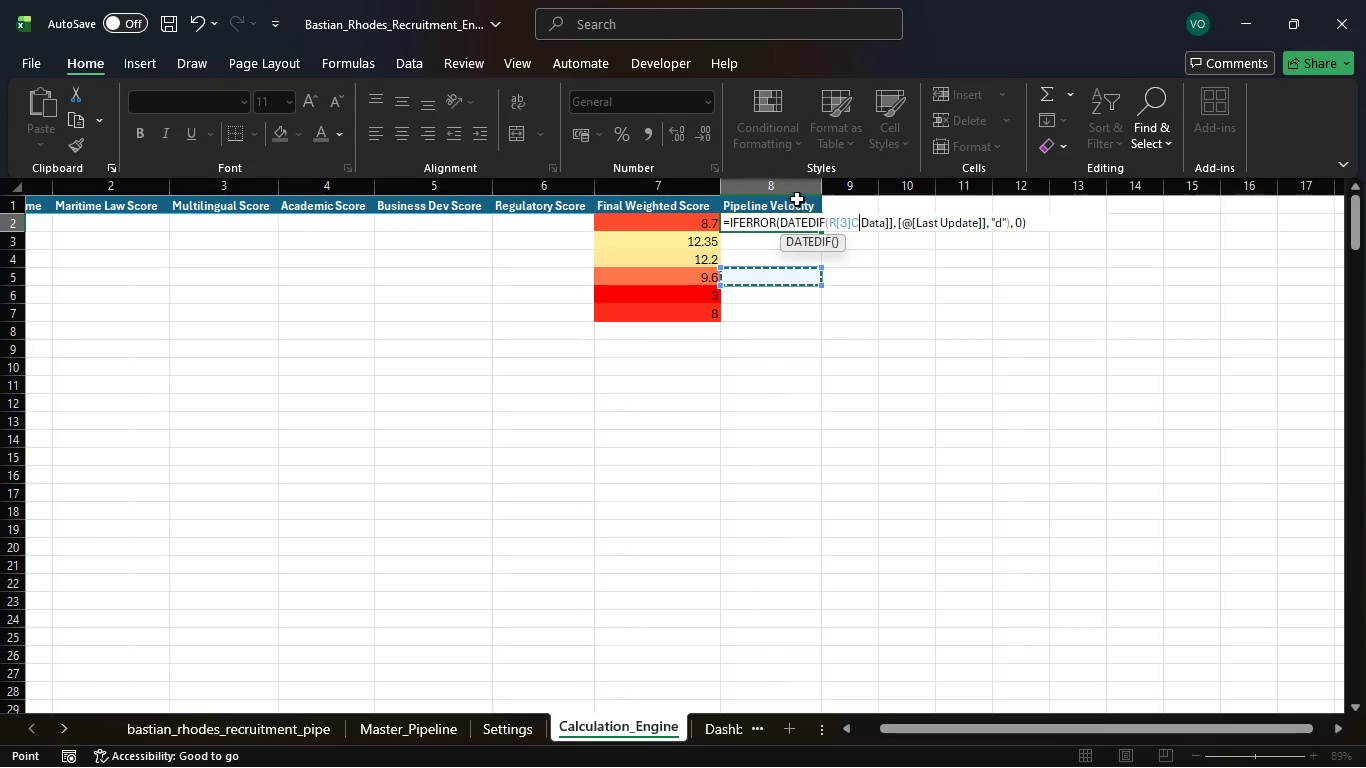 
mouse_move([795, 226])
 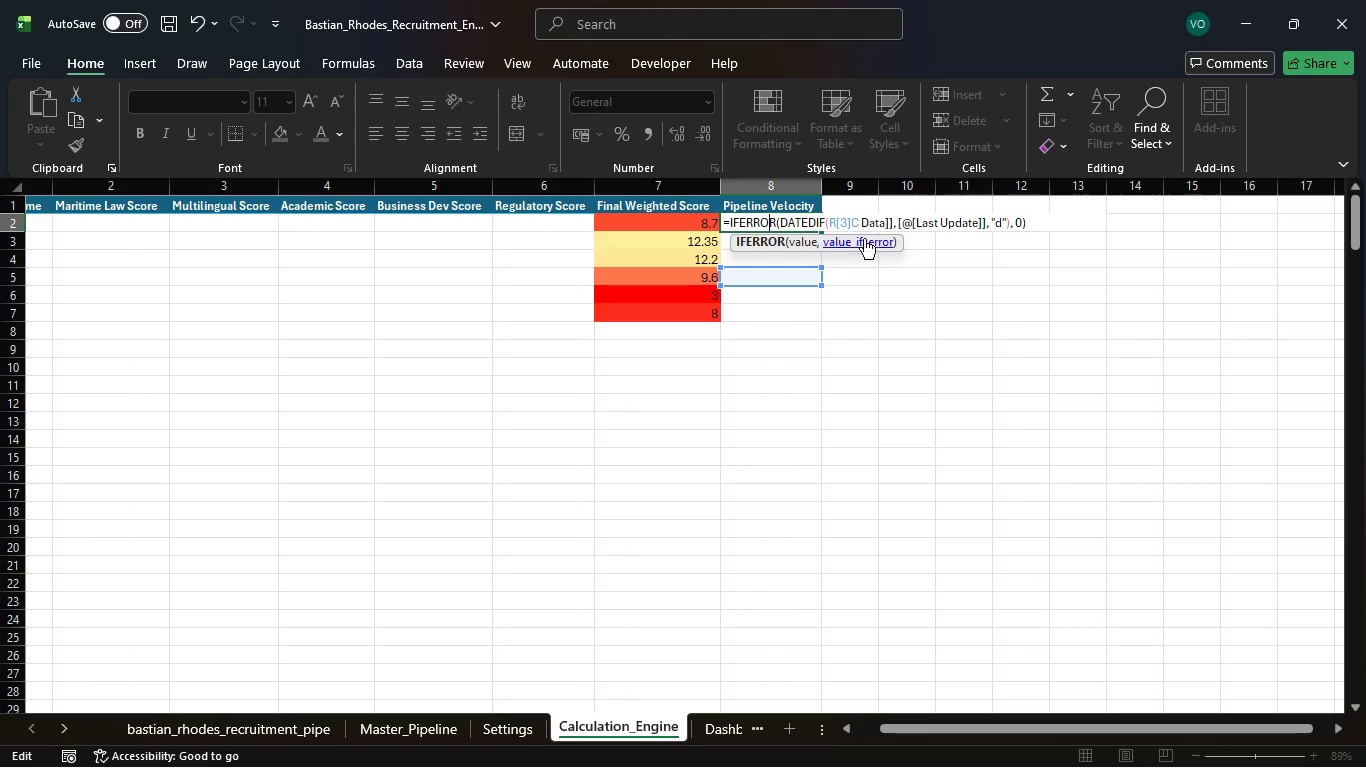 
mouse_move([883, 227])
 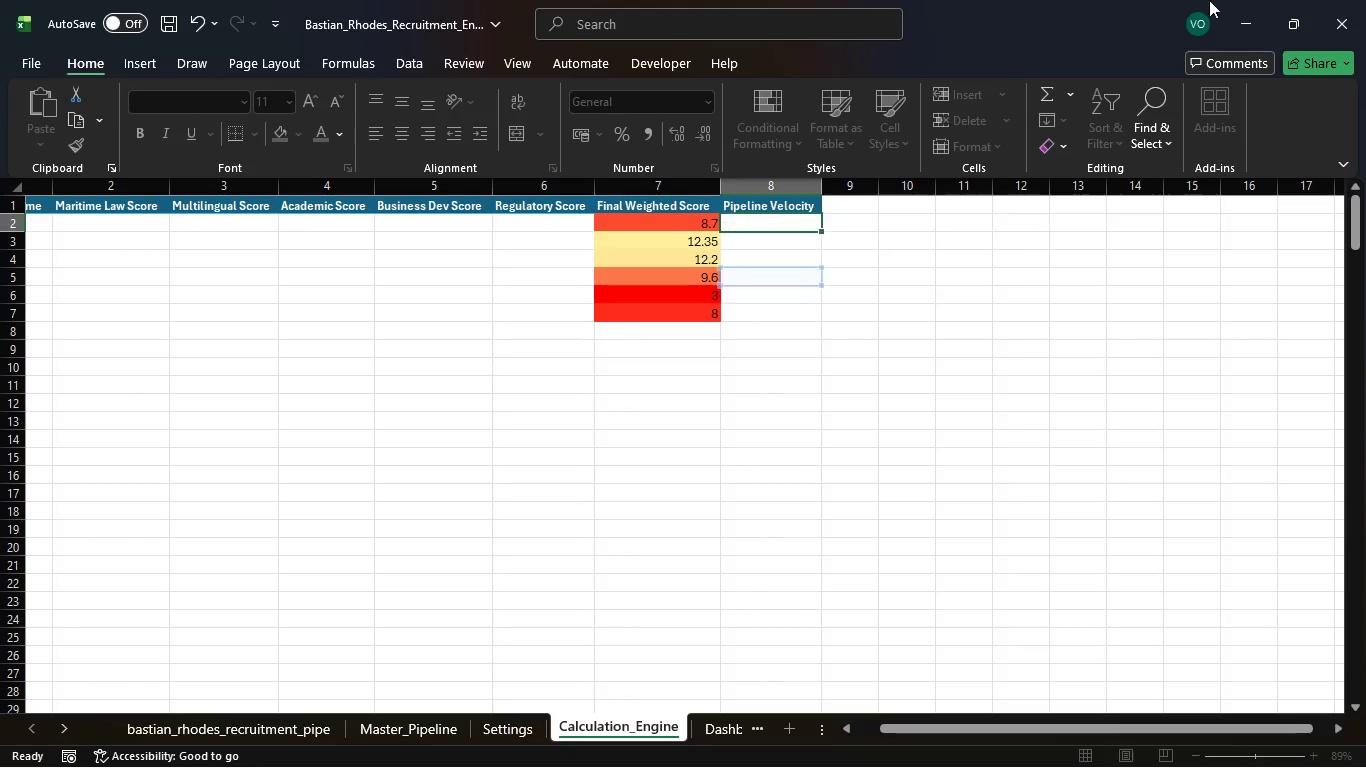 
key(Escape)
 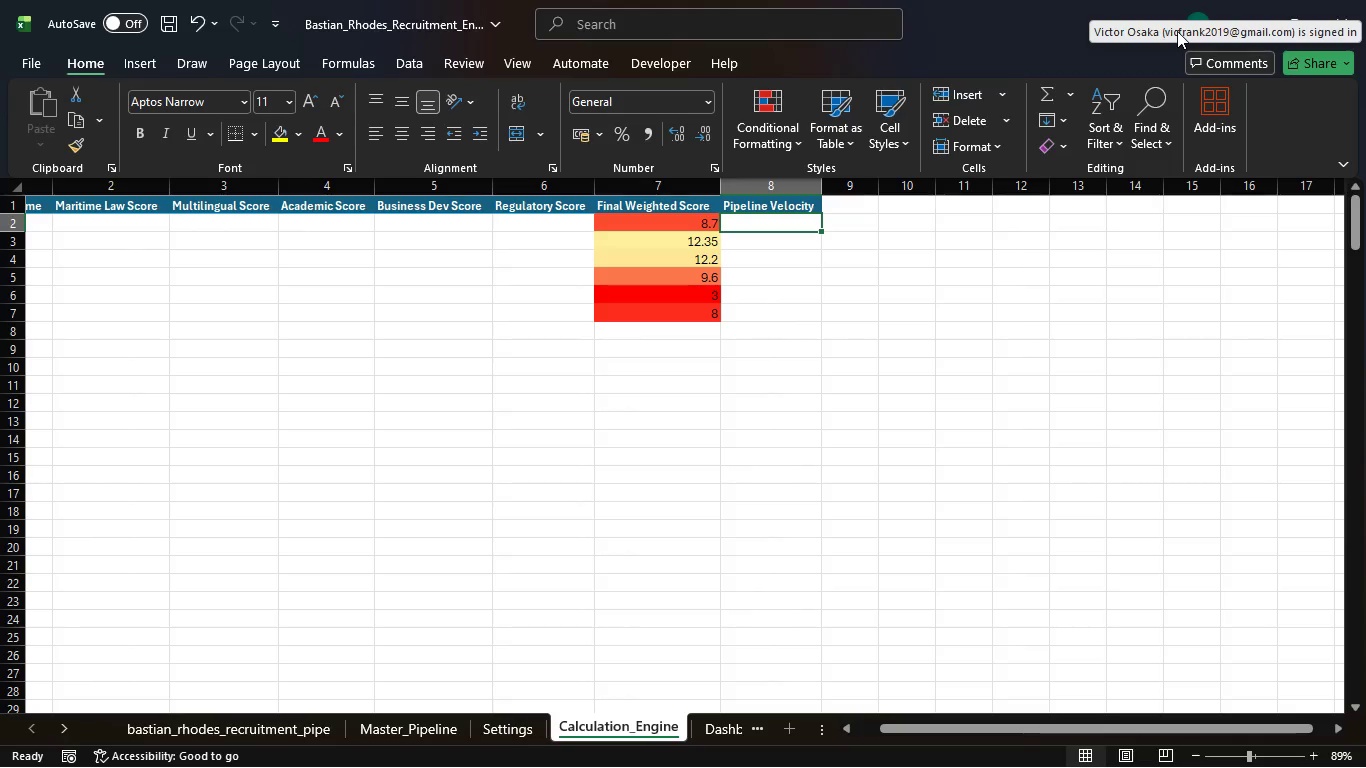 
wait(35.88)
 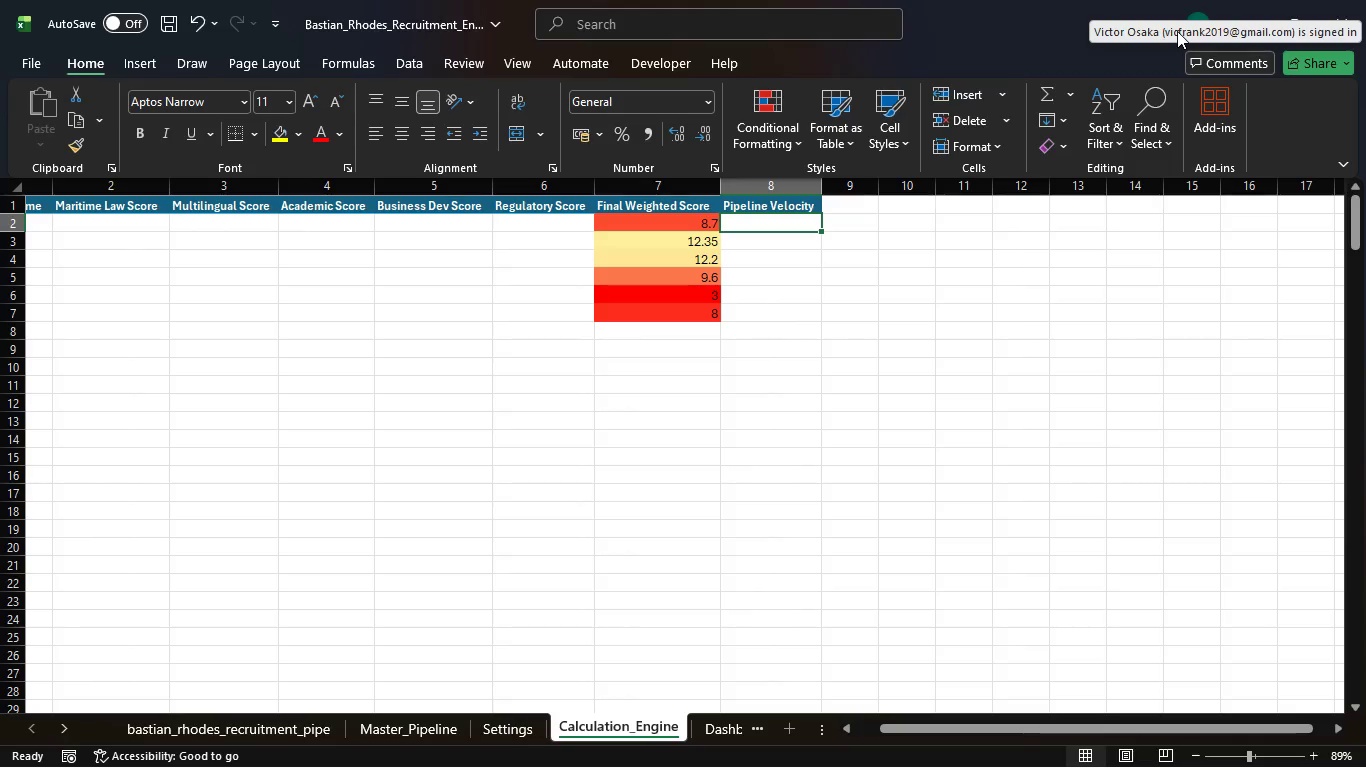 
left_click([804, 227])
 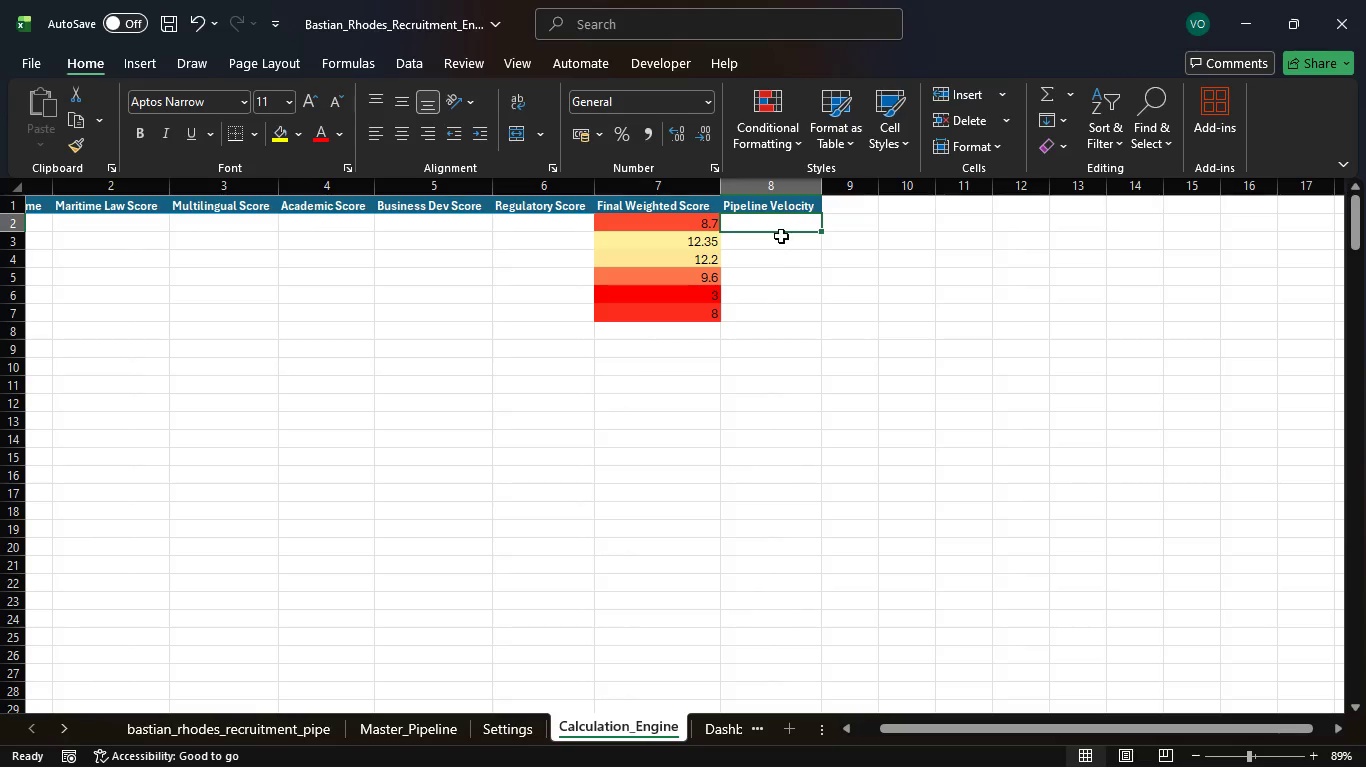 
left_click([786, 217])
 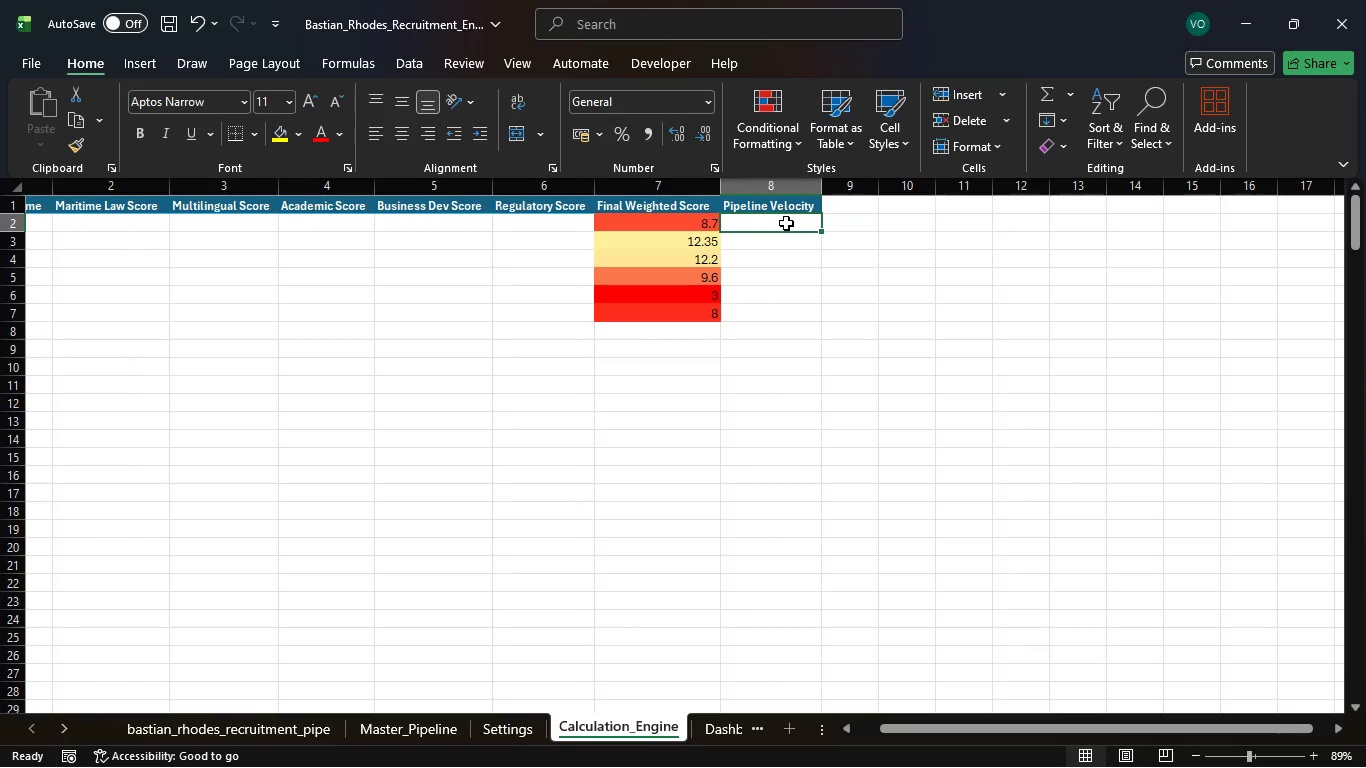 
double_click([786, 223])
 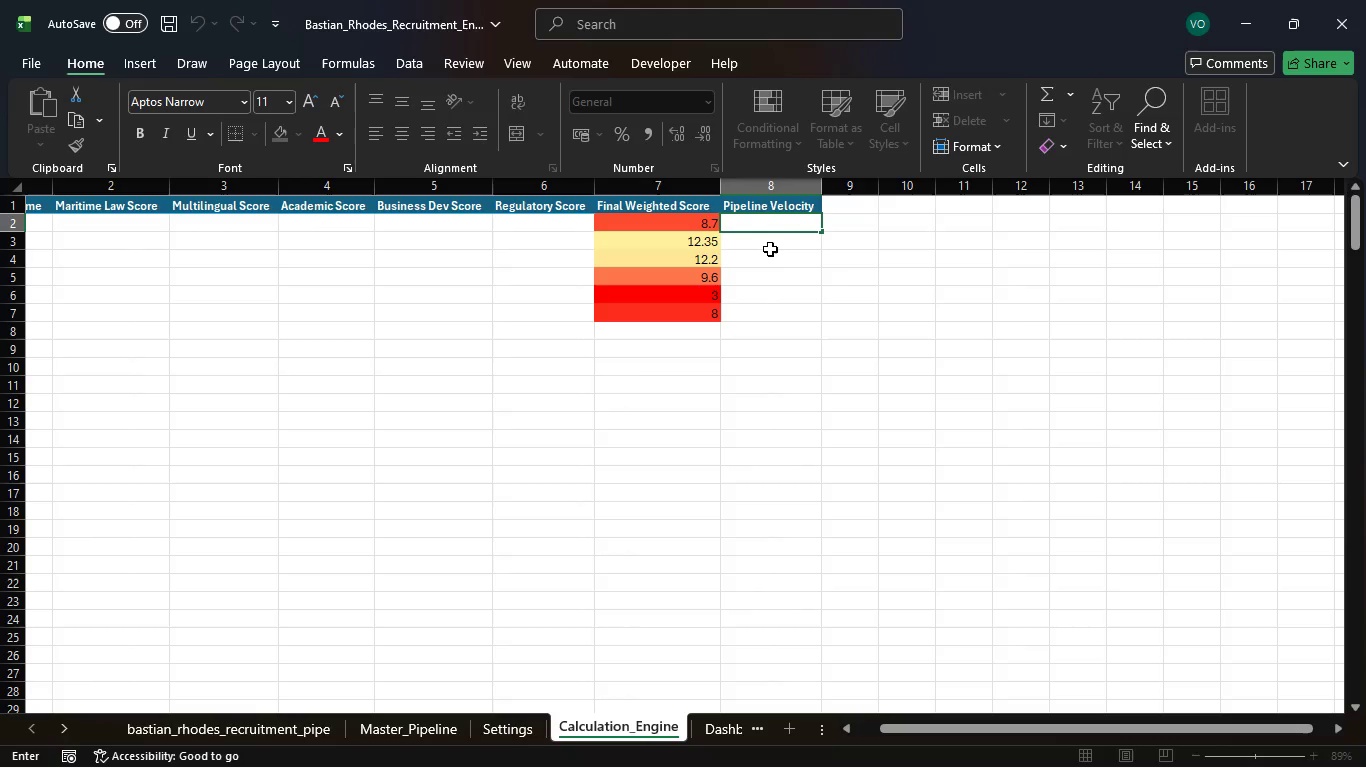 
left_click([770, 249])
 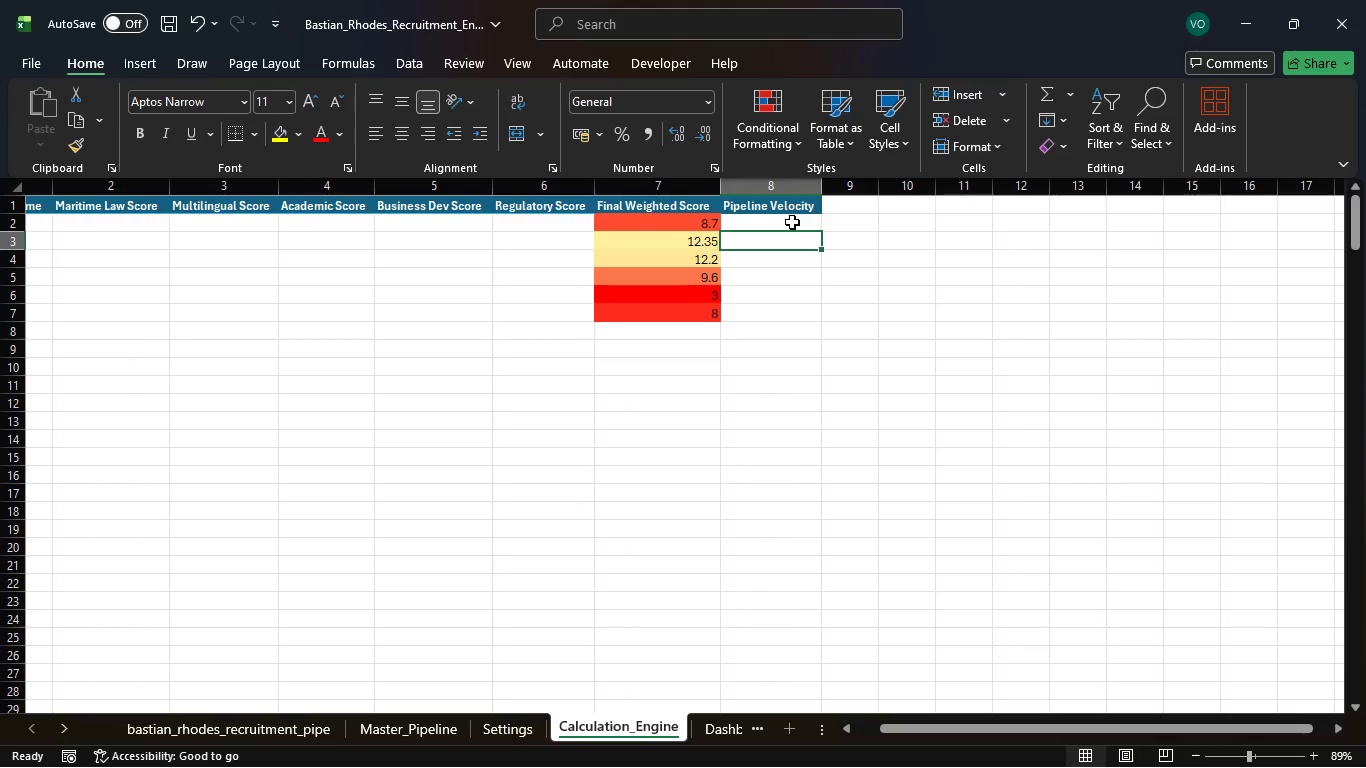 
left_click([792, 222])
 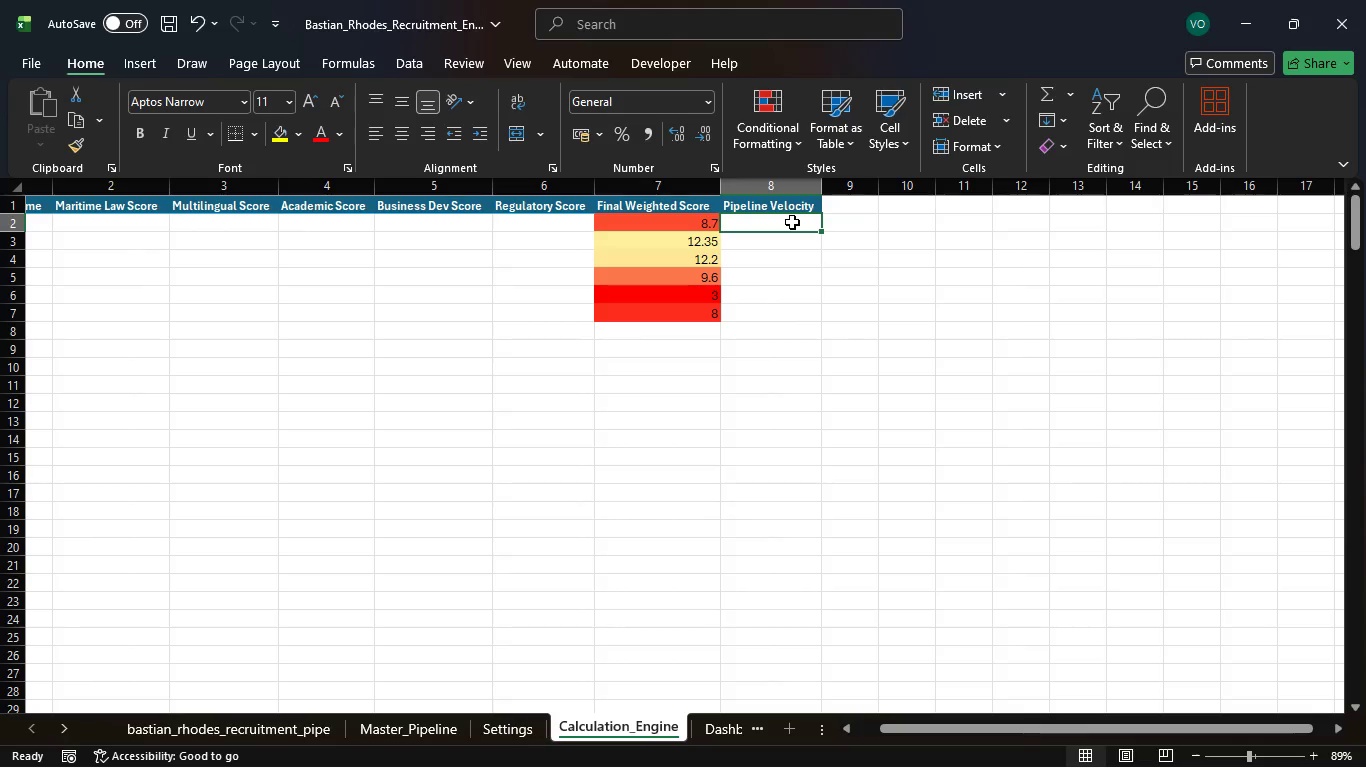 
wait(13.75)
 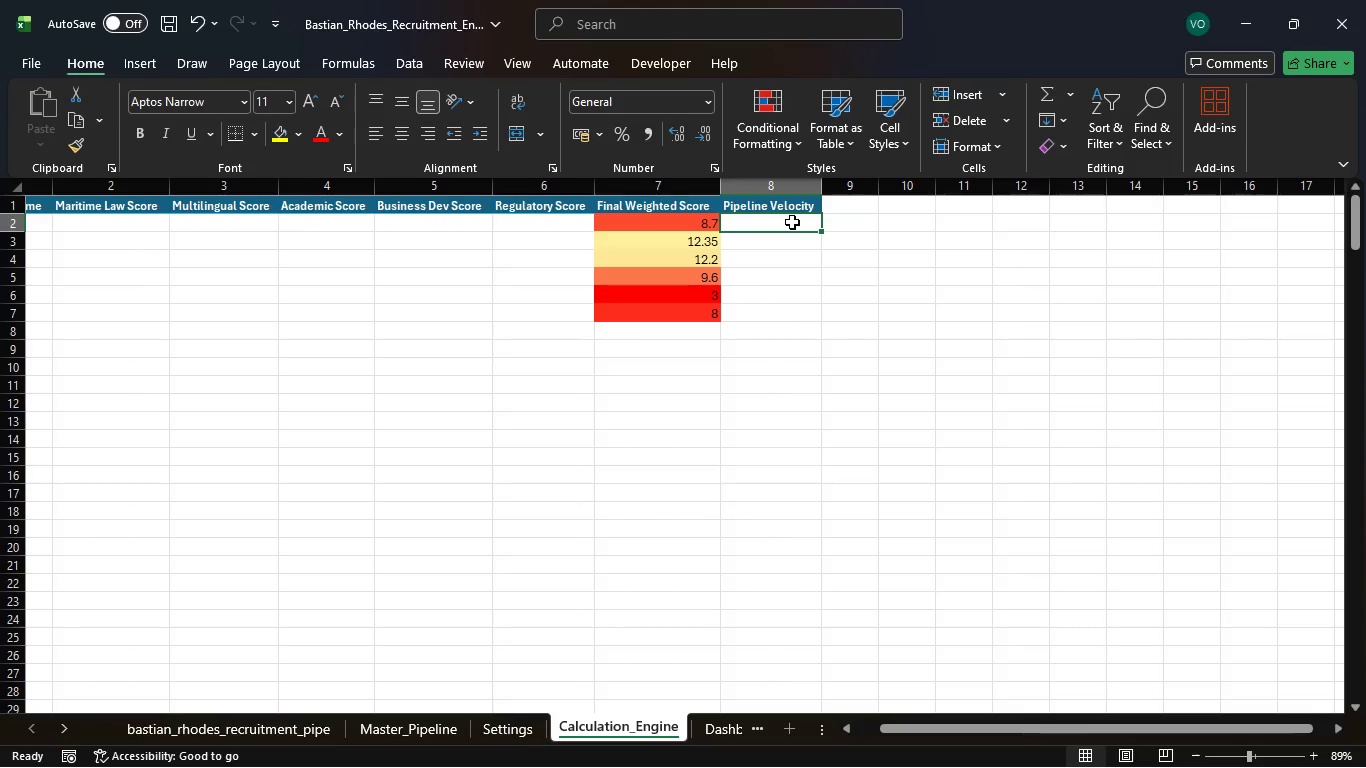 
key(Equal)
 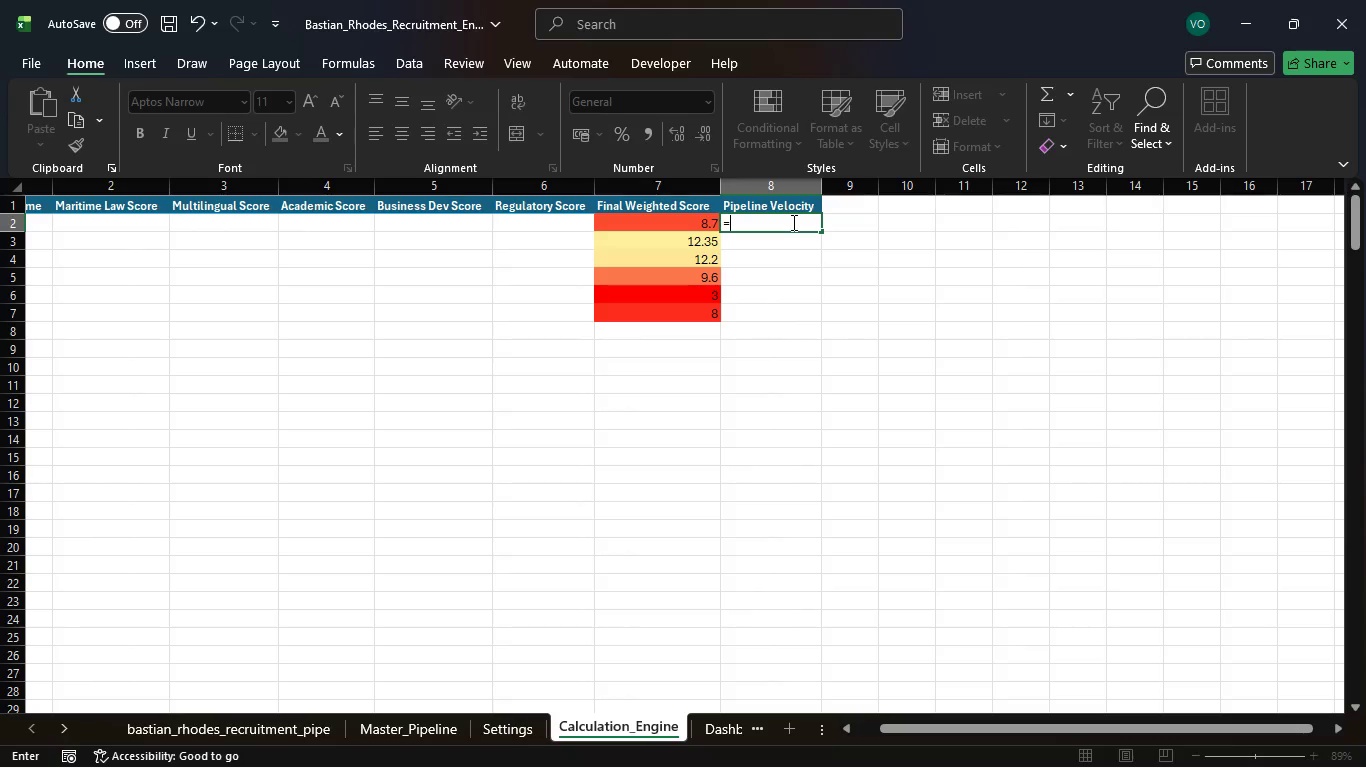 
wait(18.81)
 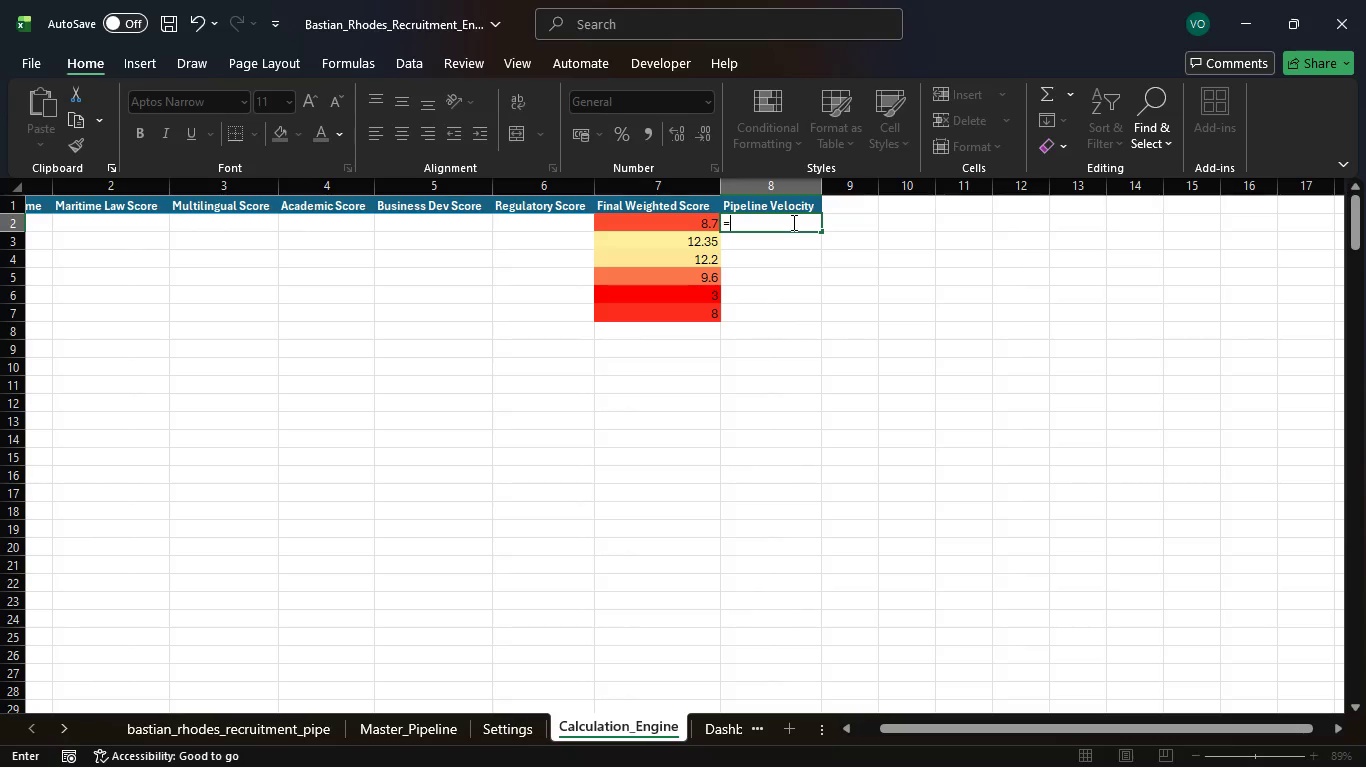 
type(if)
 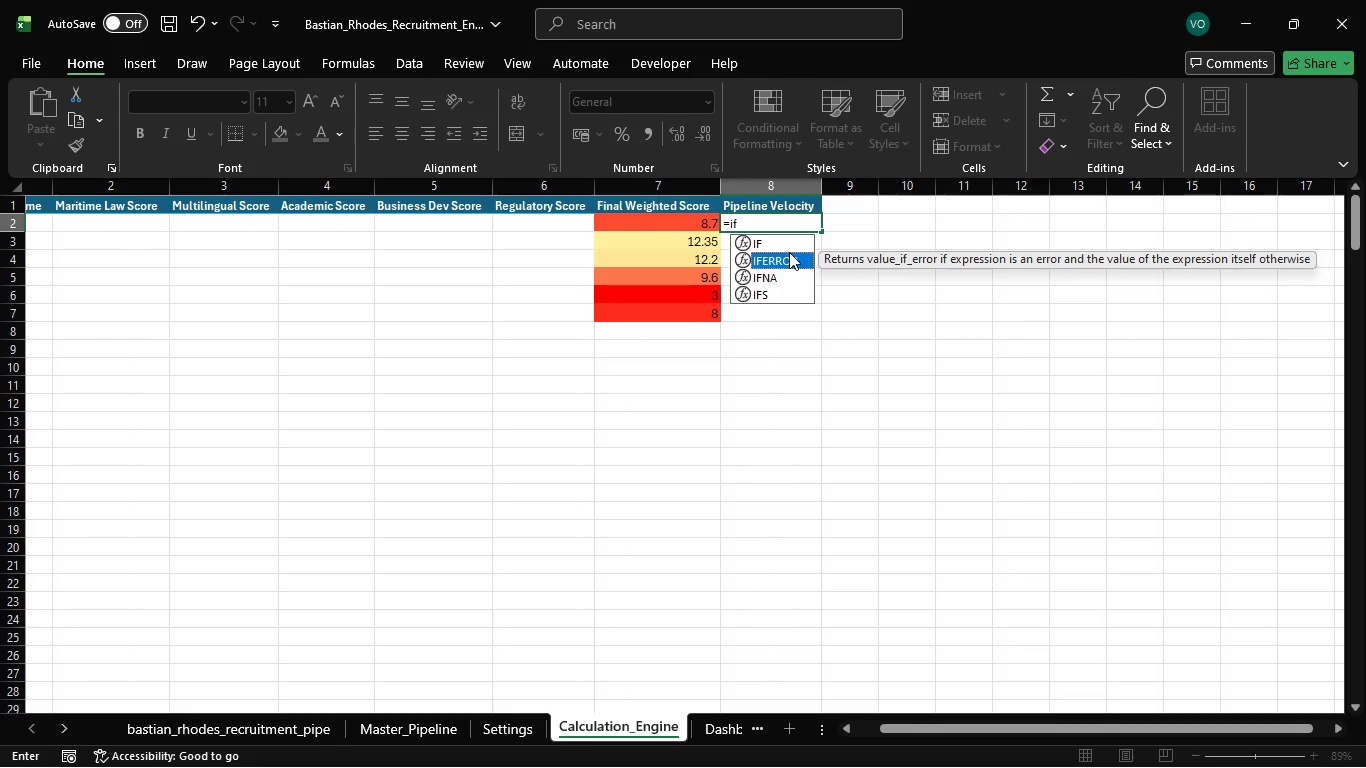 
key(Tab)
 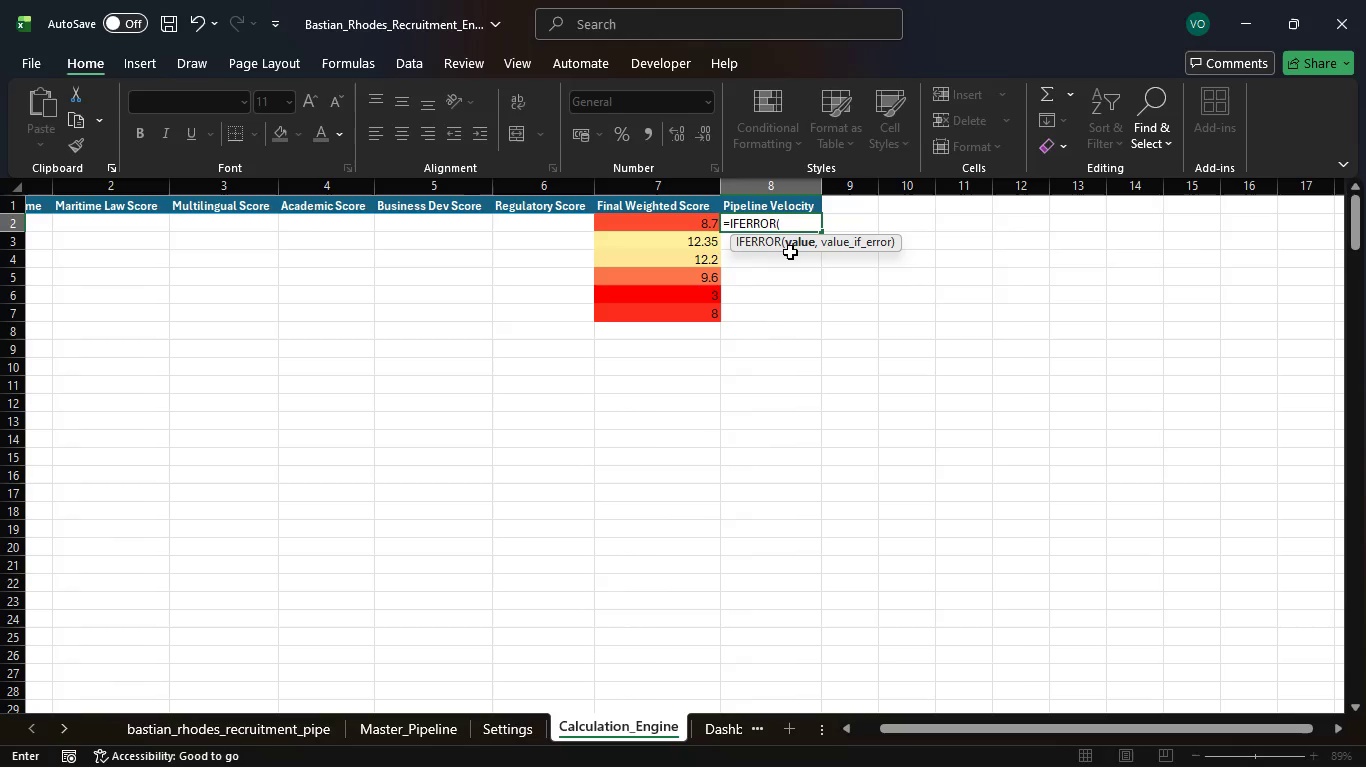 
wait(6.25)
 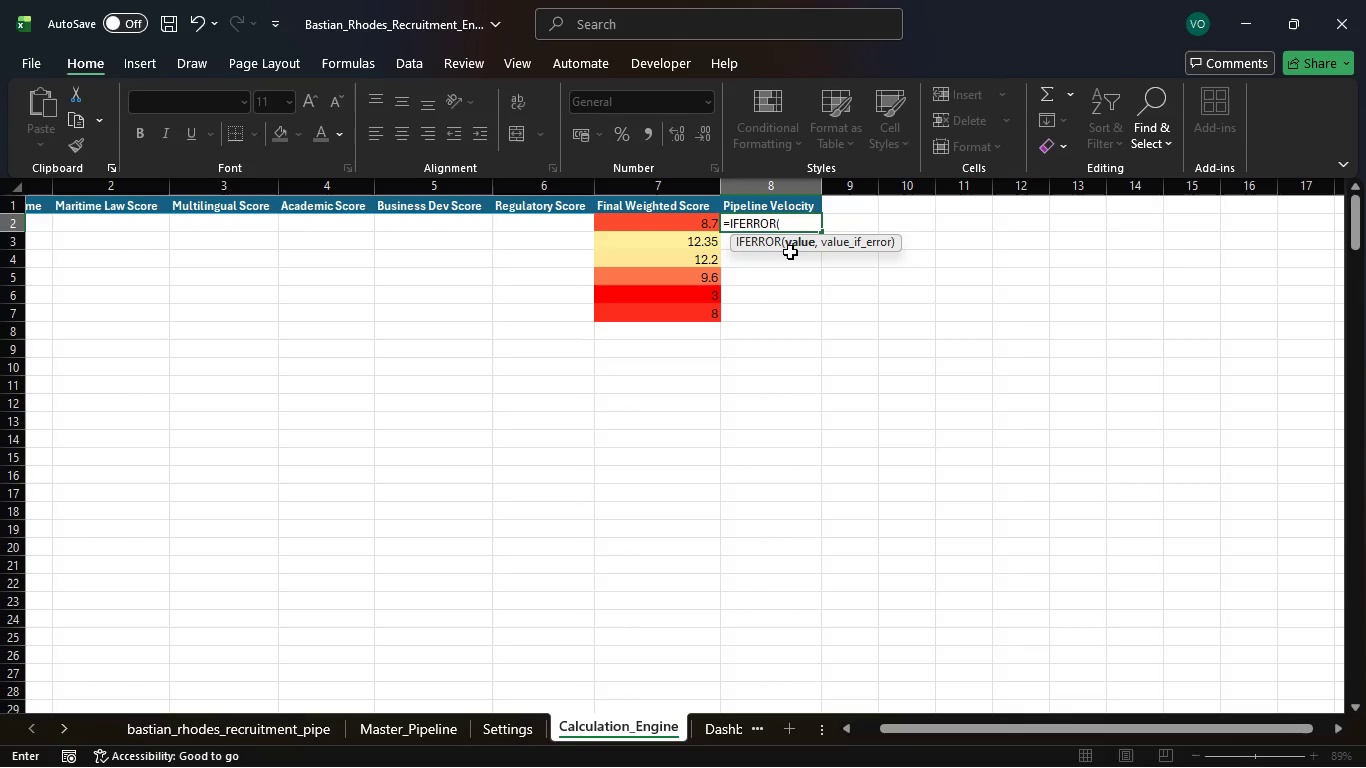 
type(da)
 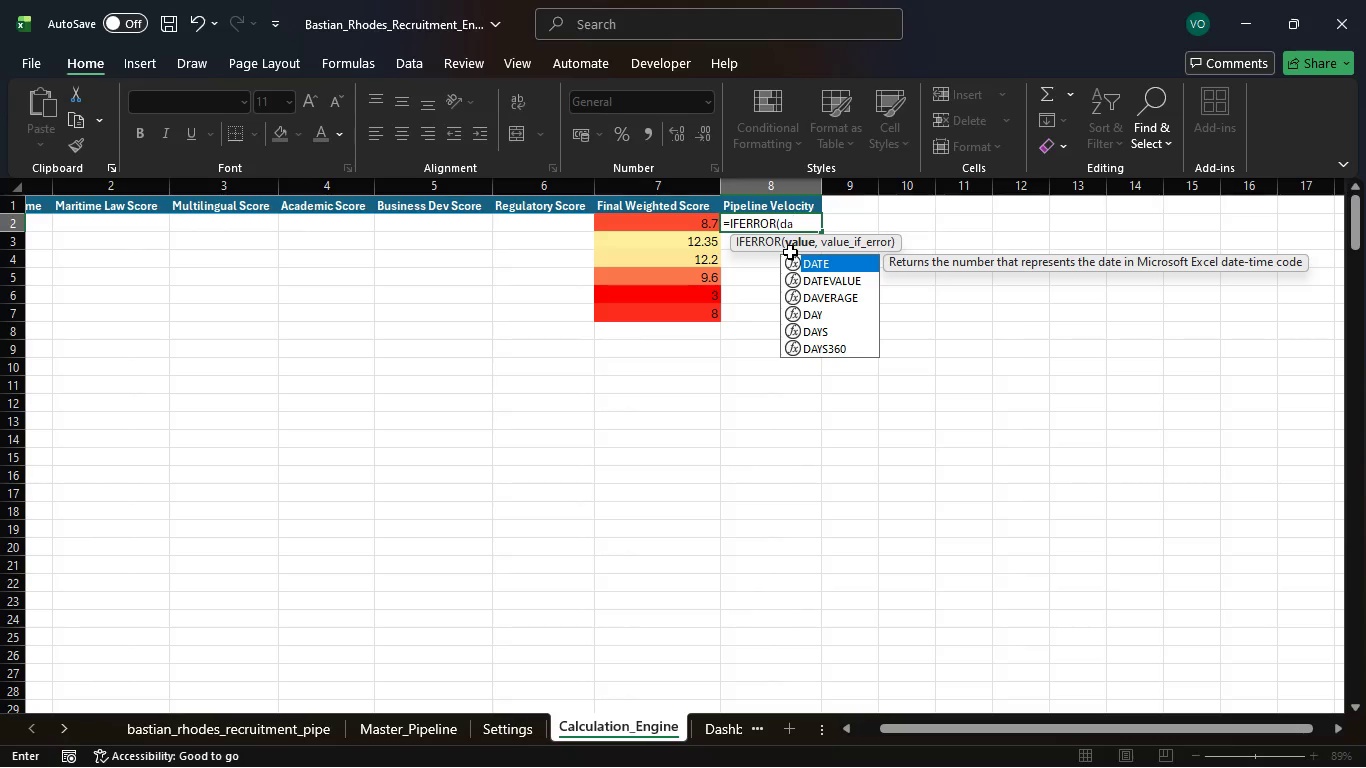 
wait(6.0)
 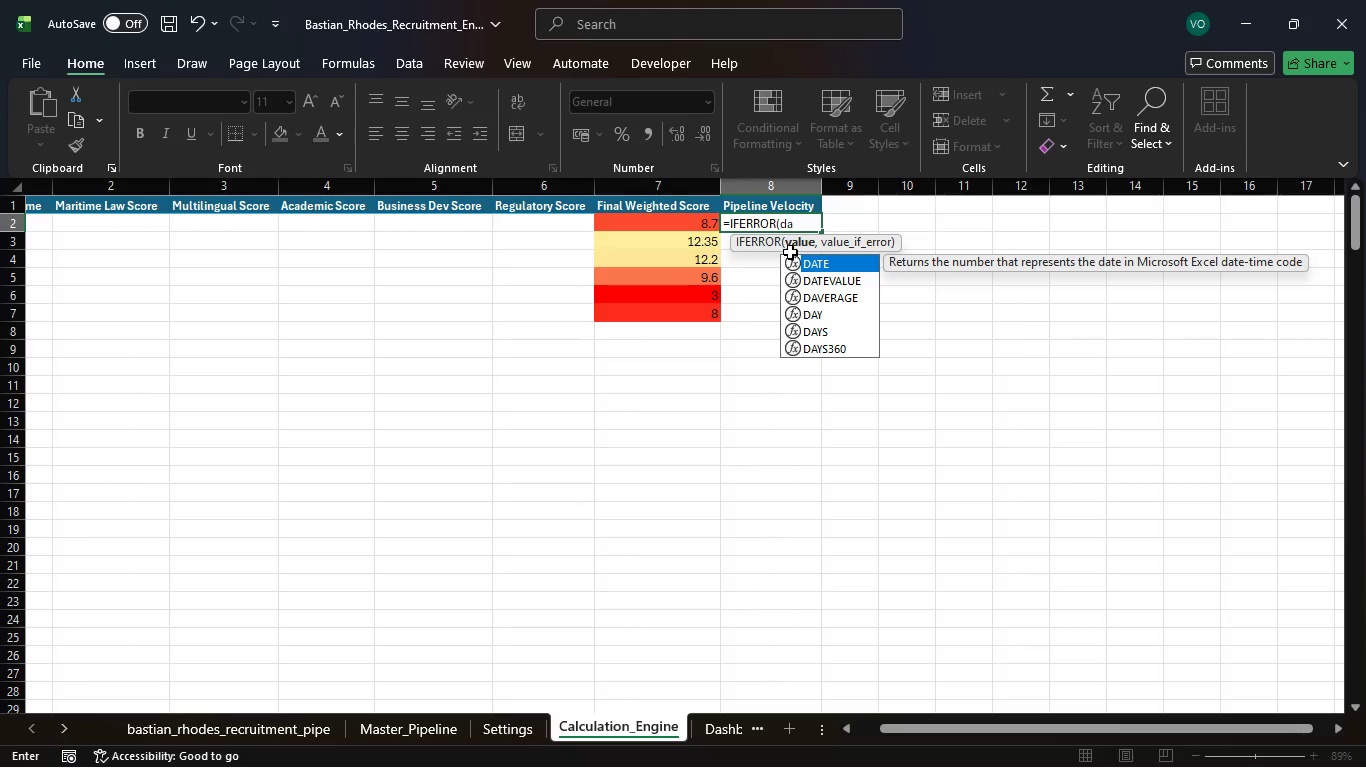 
key(Backspace)
key(Backspace)
type(DATE)
 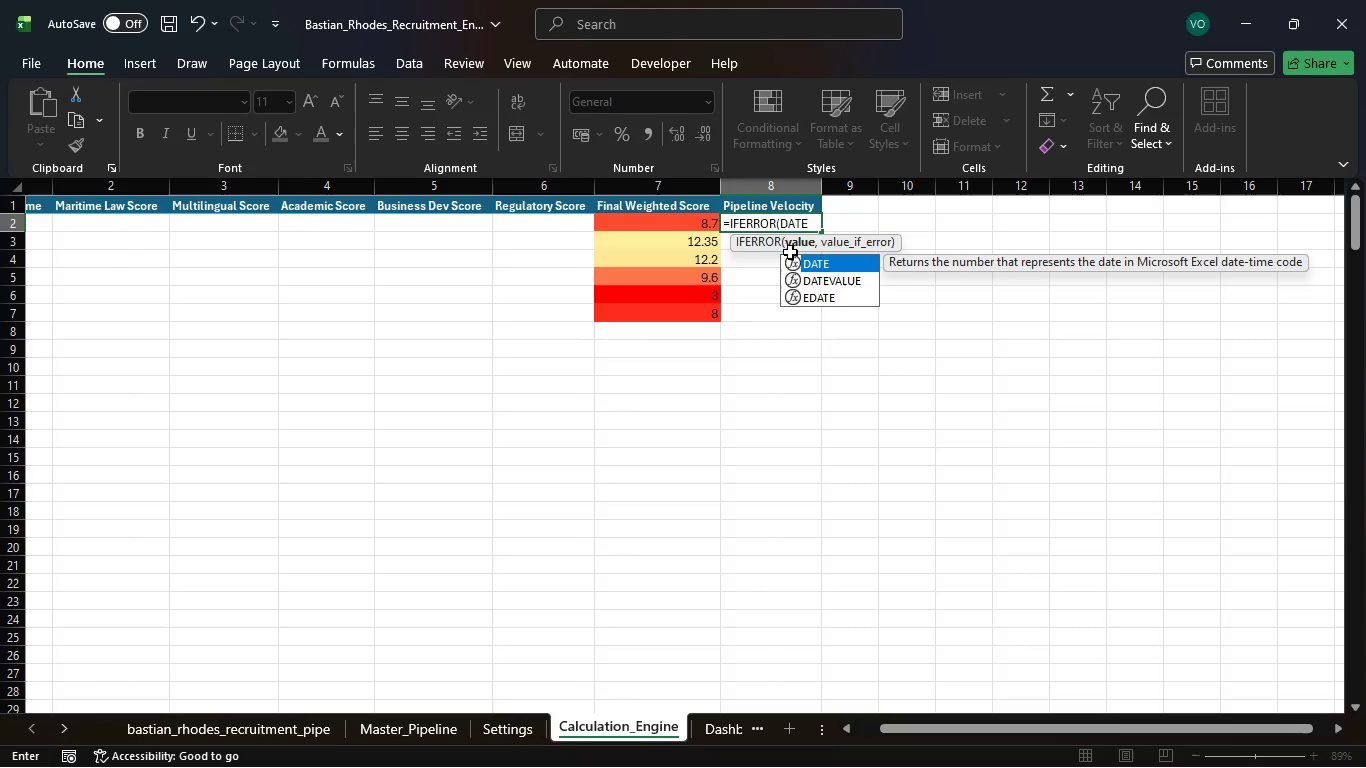 
wait(5.14)
 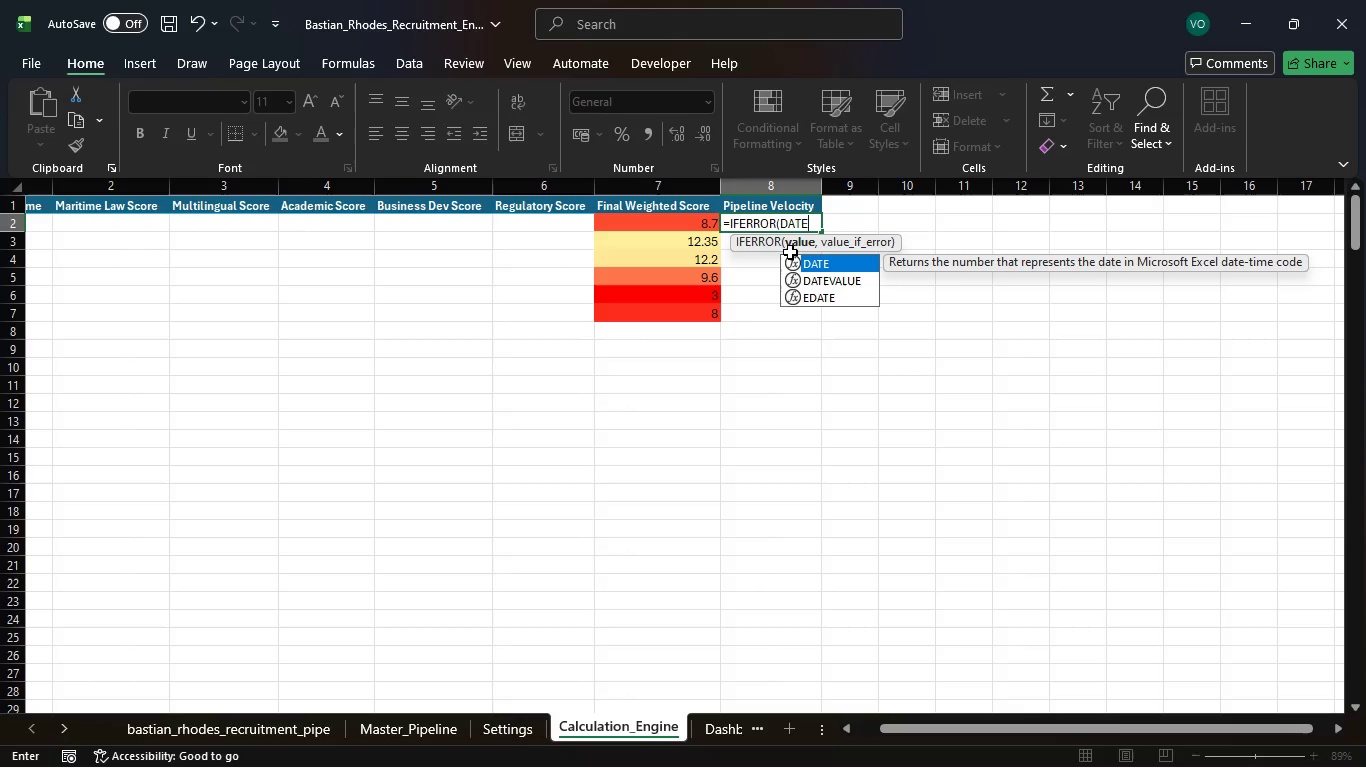 
type(DIF)
 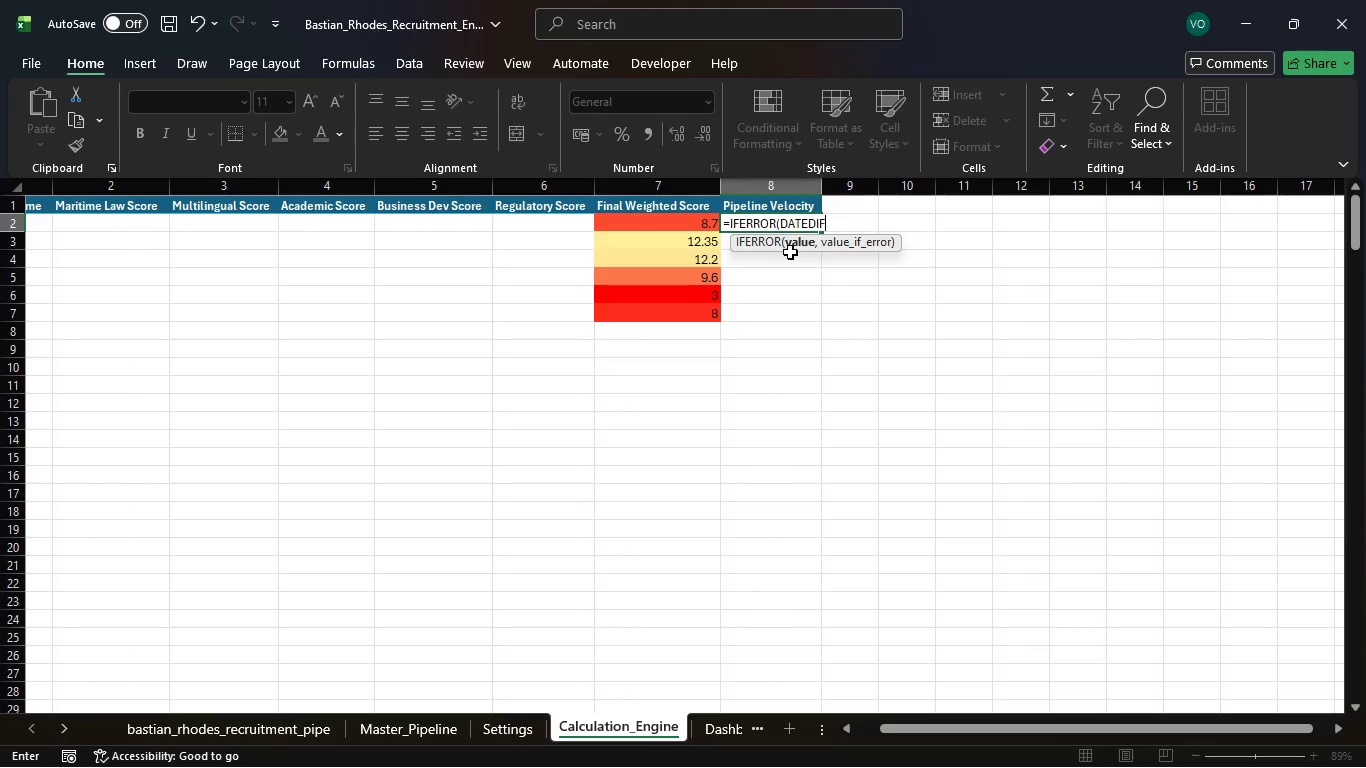 
key(Shift+9)
 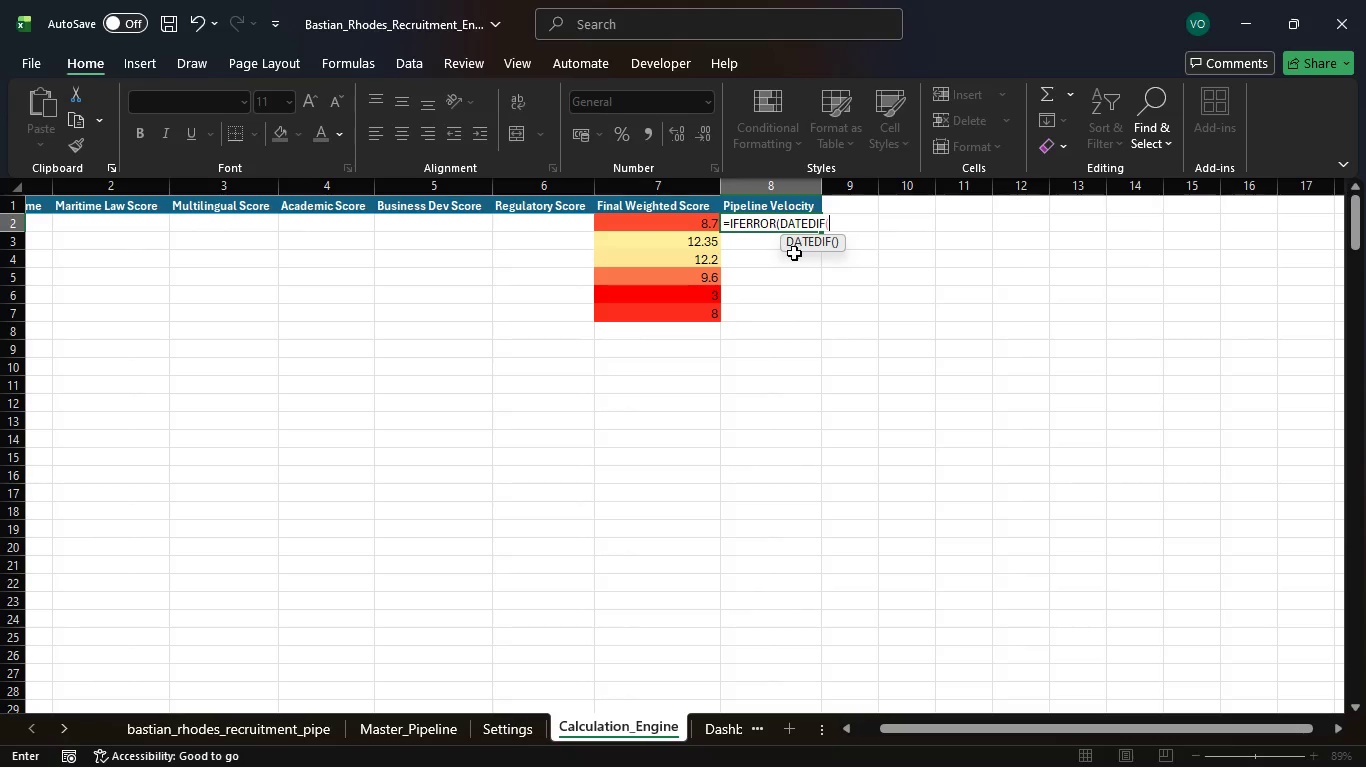 
double_click([801, 246])
 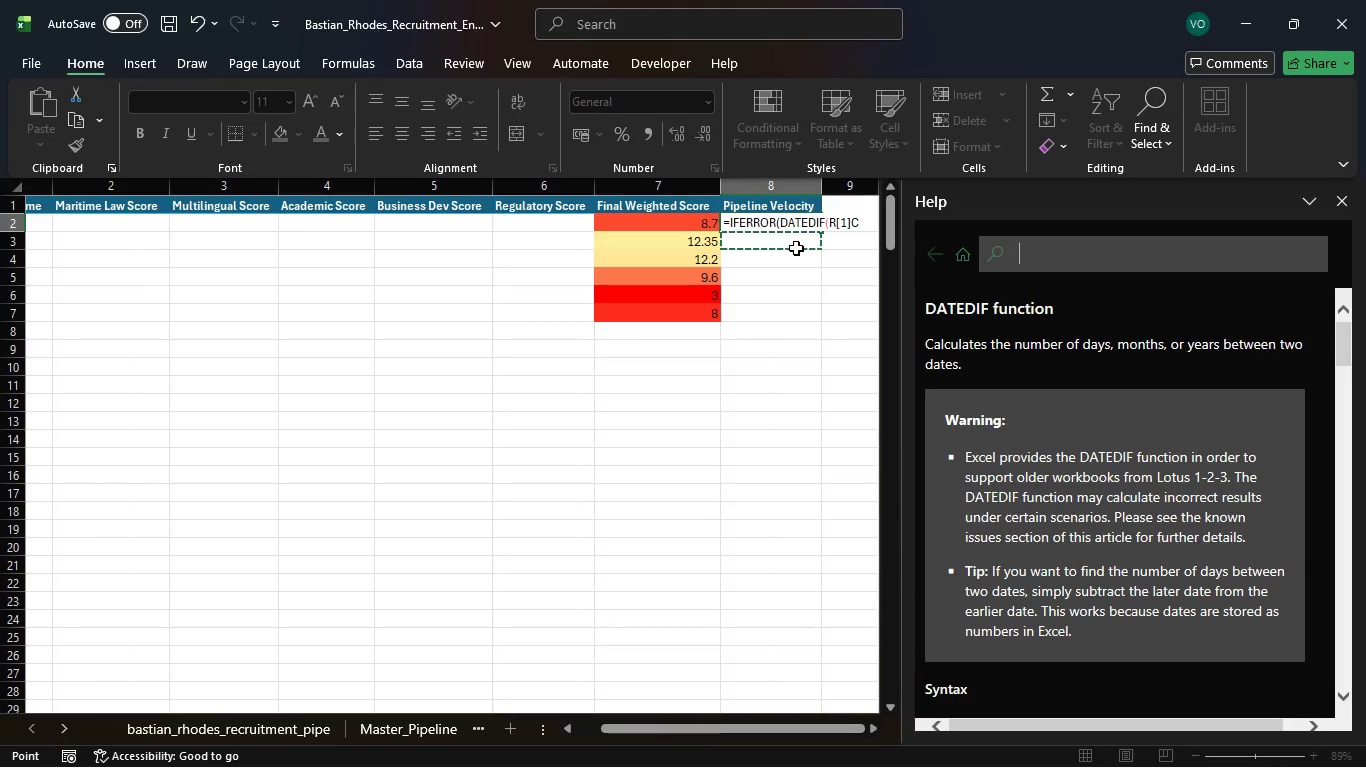 
wait(132.77)
 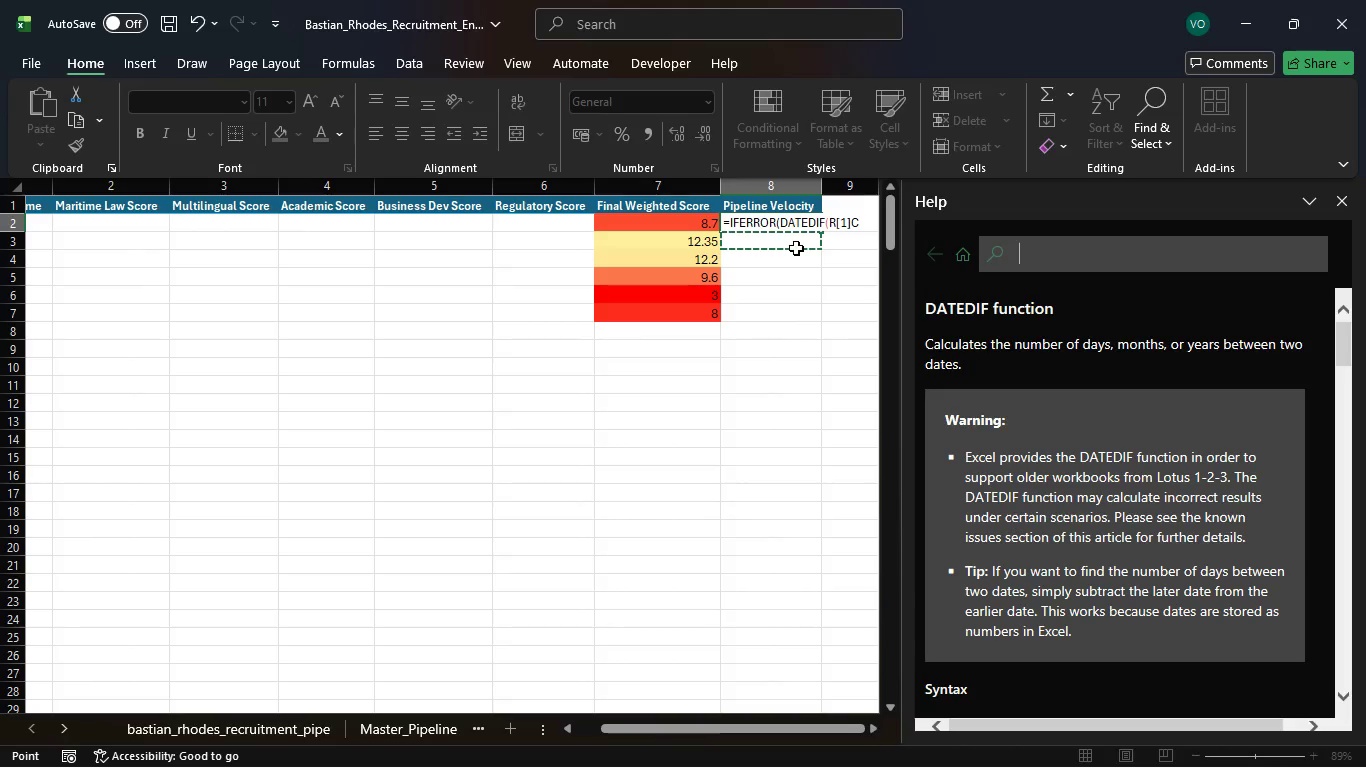 
double_click([792, 216])
 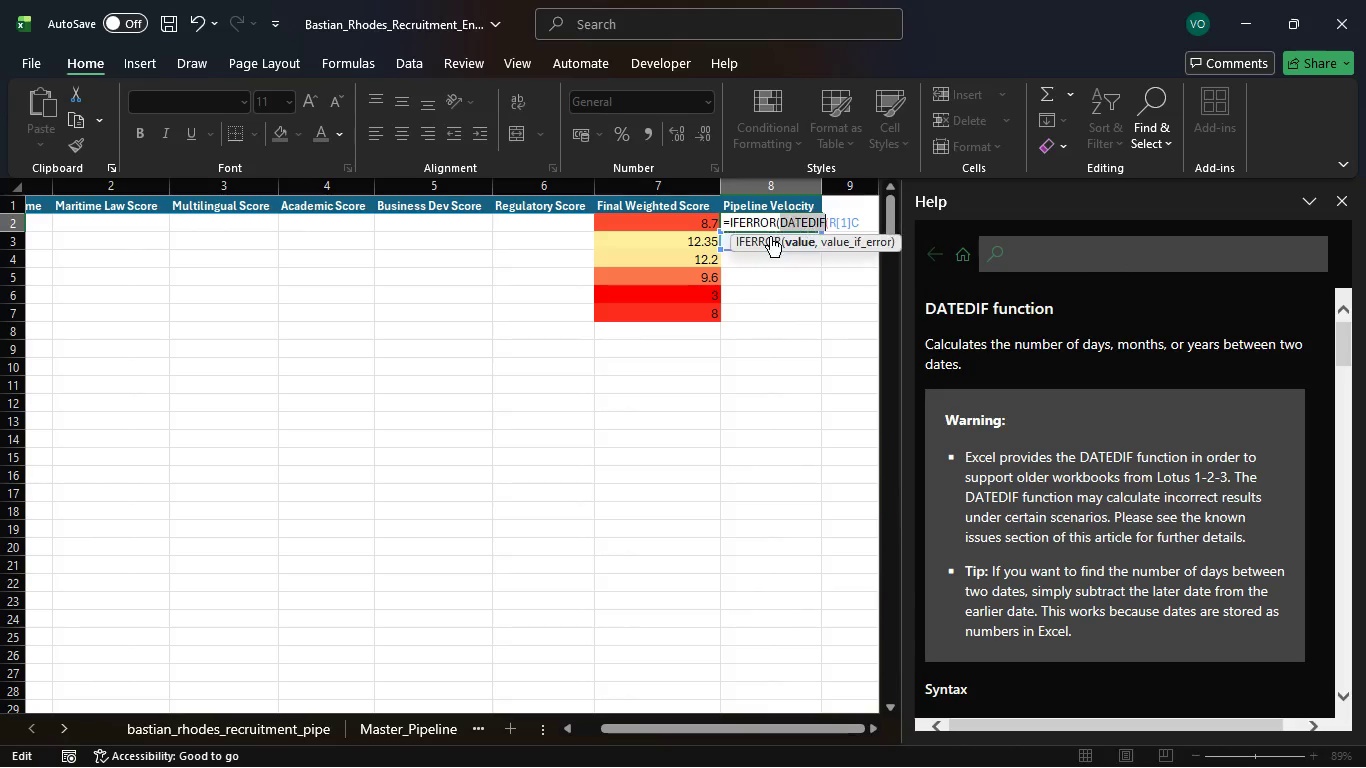 
left_click([792, 216])
 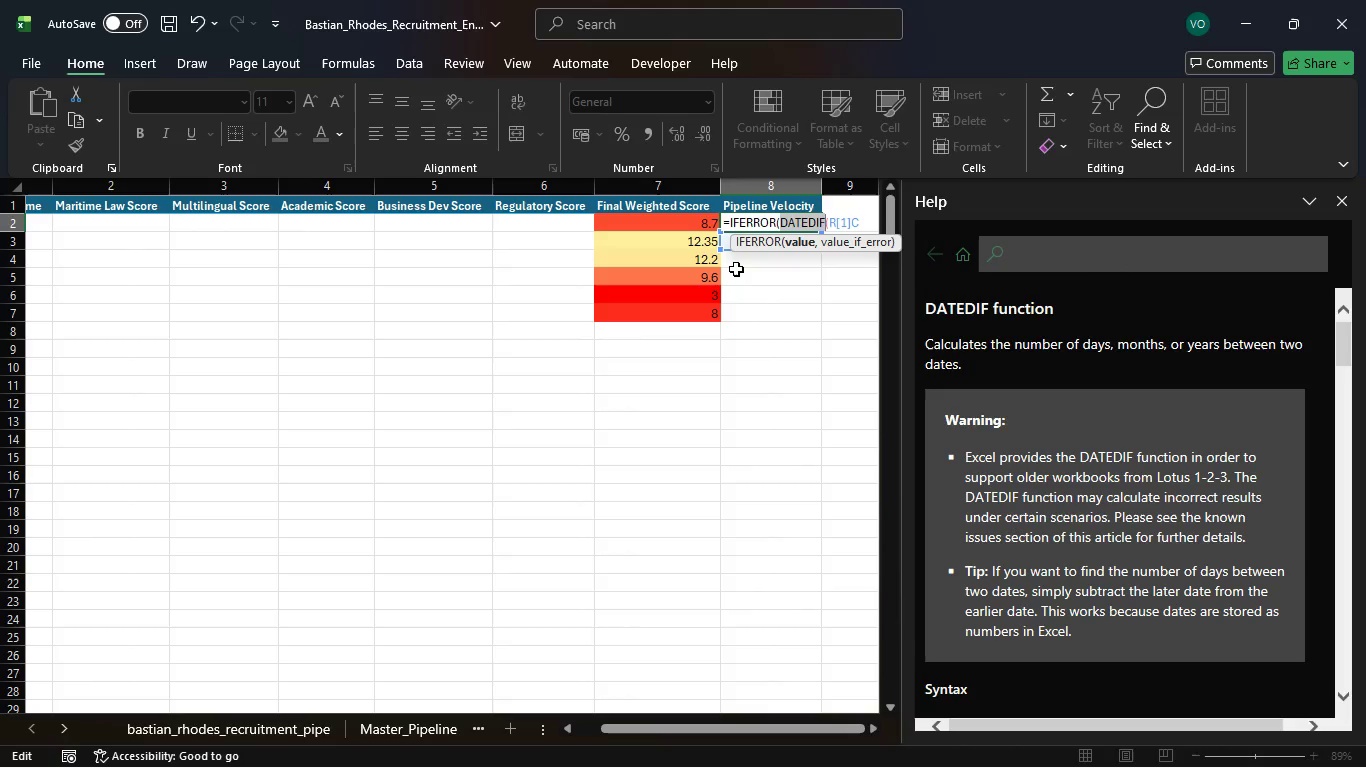 
mouse_move([772, 254])
 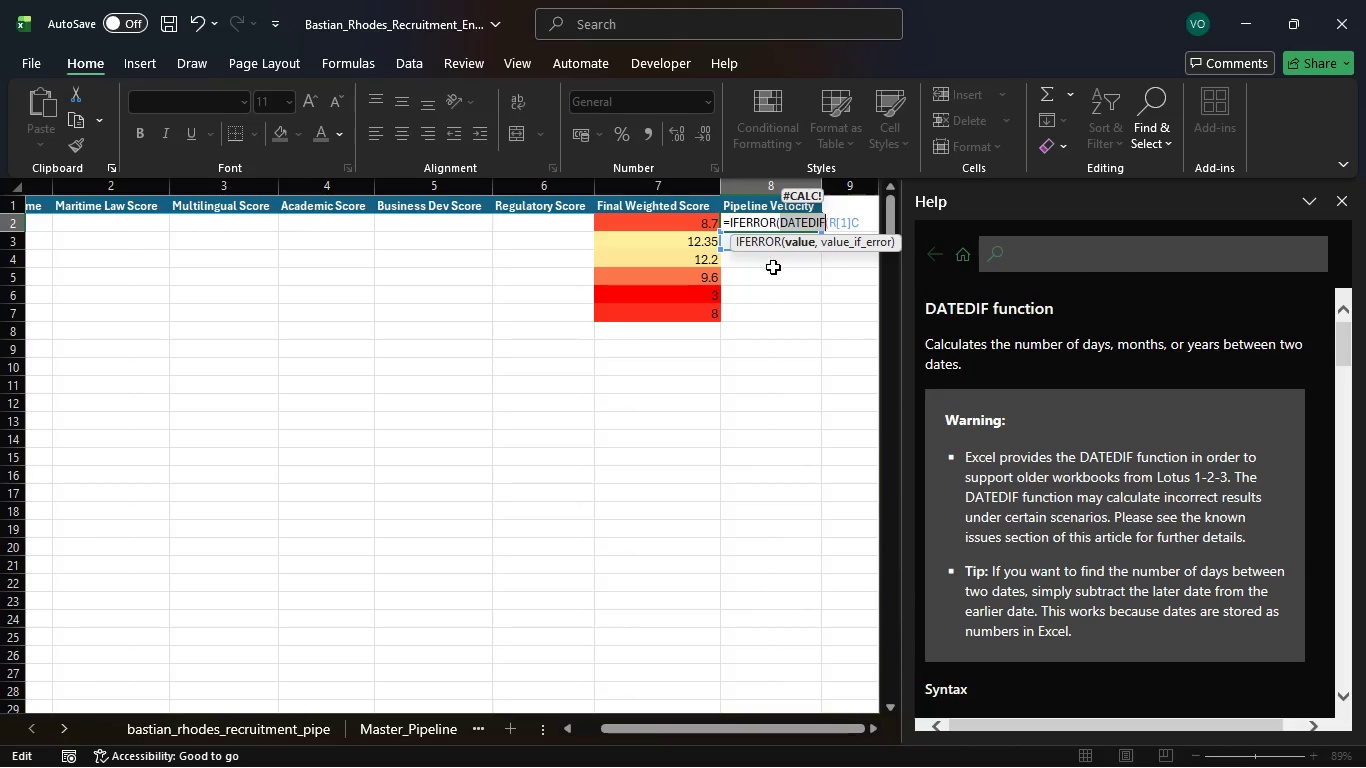 
left_click([773, 267])
 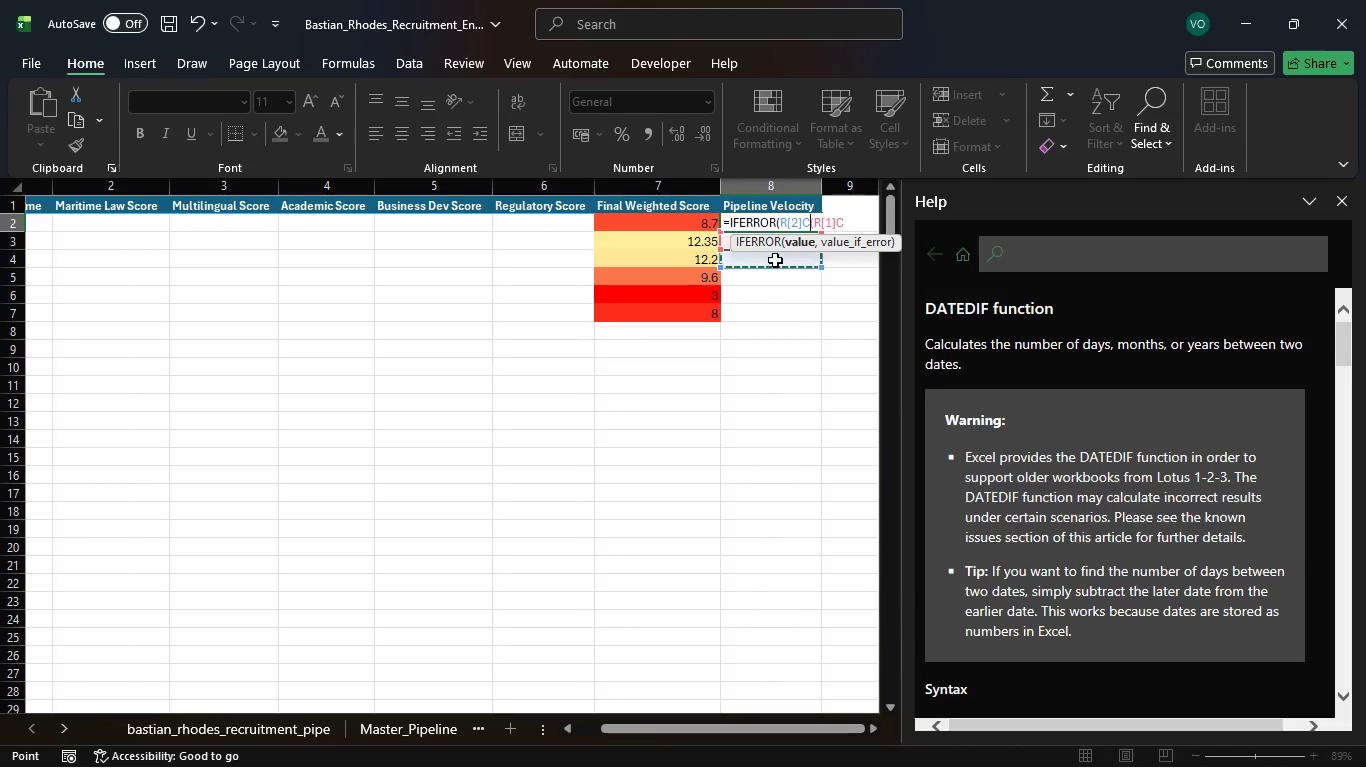 
key(Escape)
 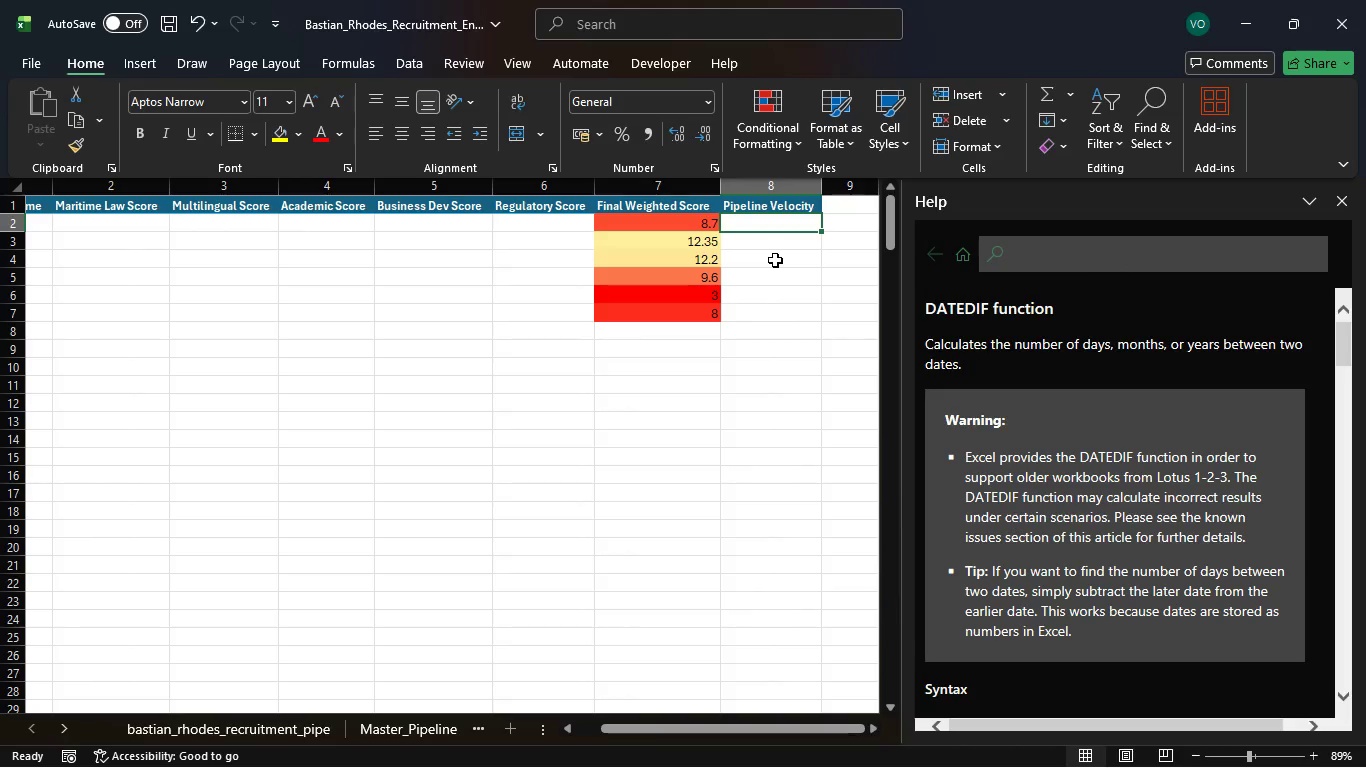 
wait(9.56)
 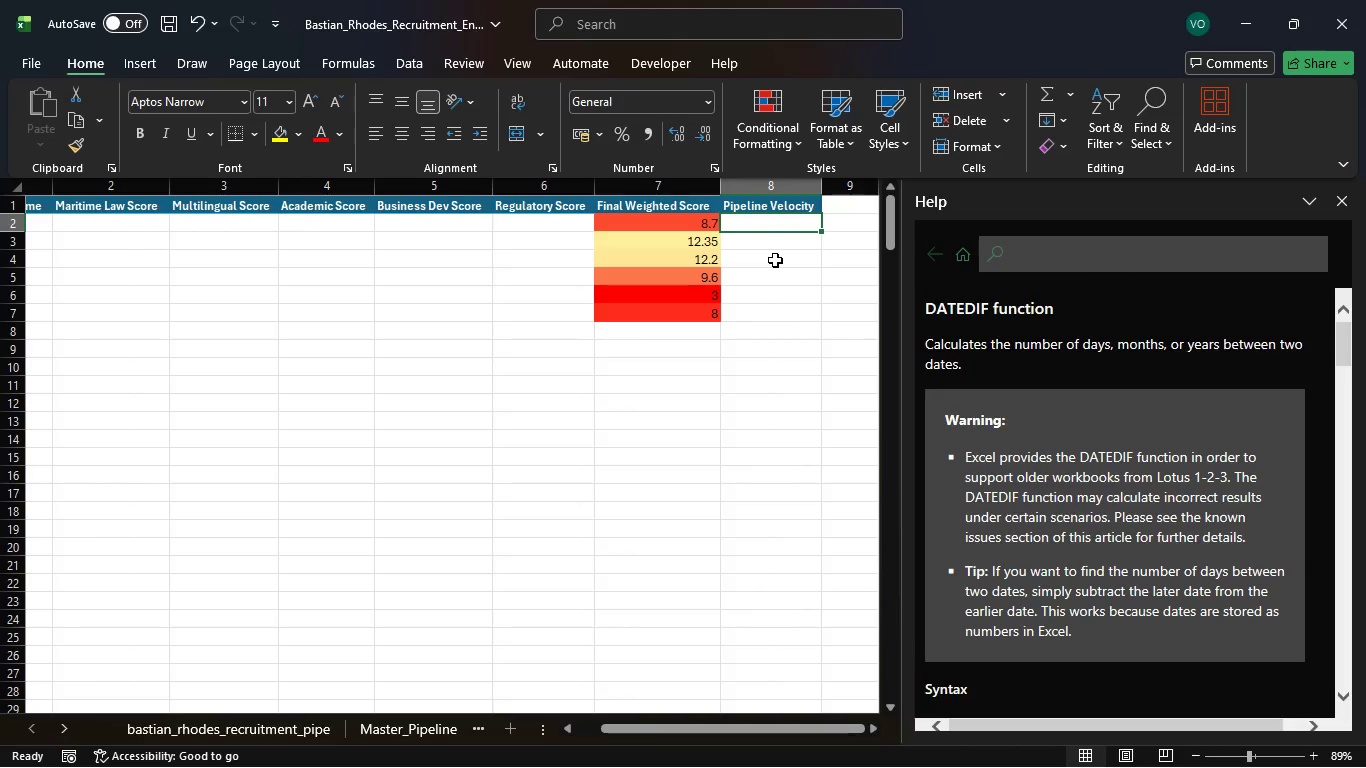 
left_click_drag(start_coordinate=[612, 544], to_coordinate=[621, 554])
 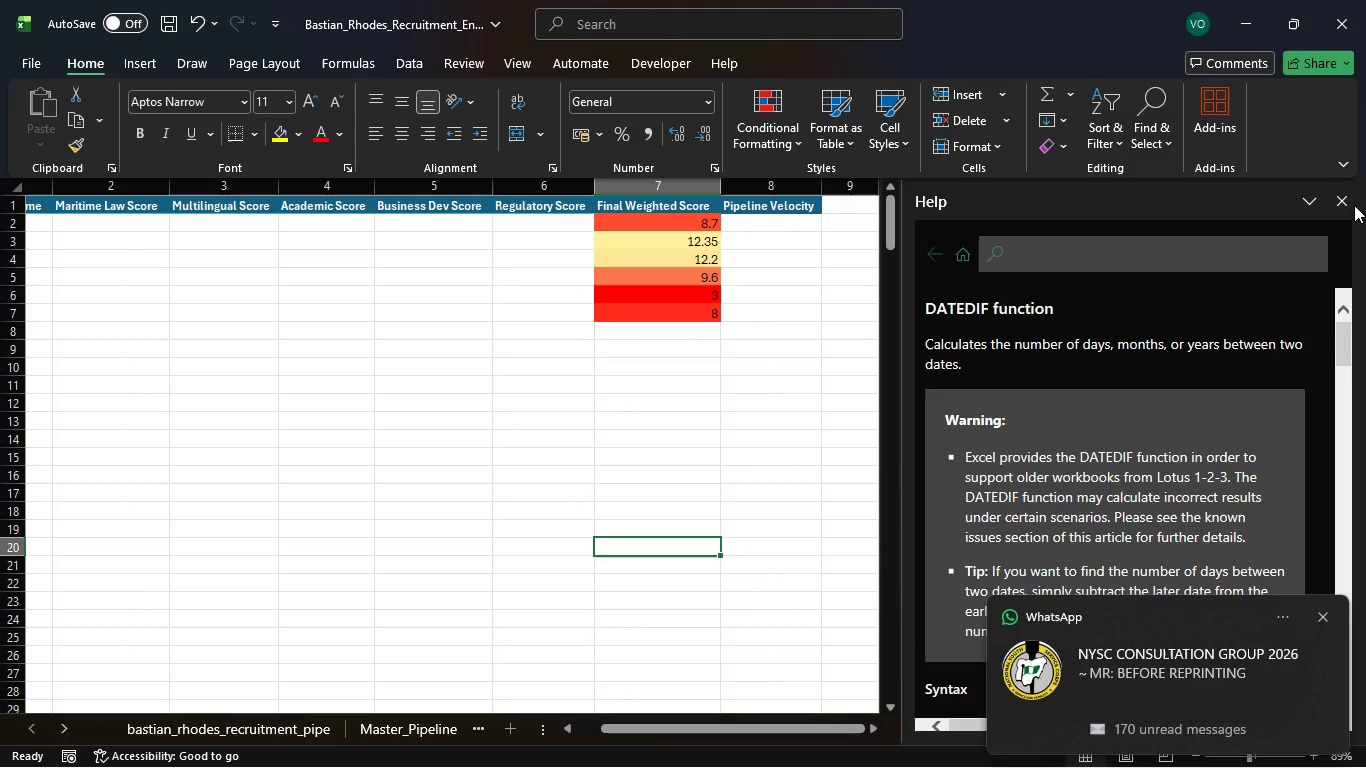 
left_click([1348, 208])
 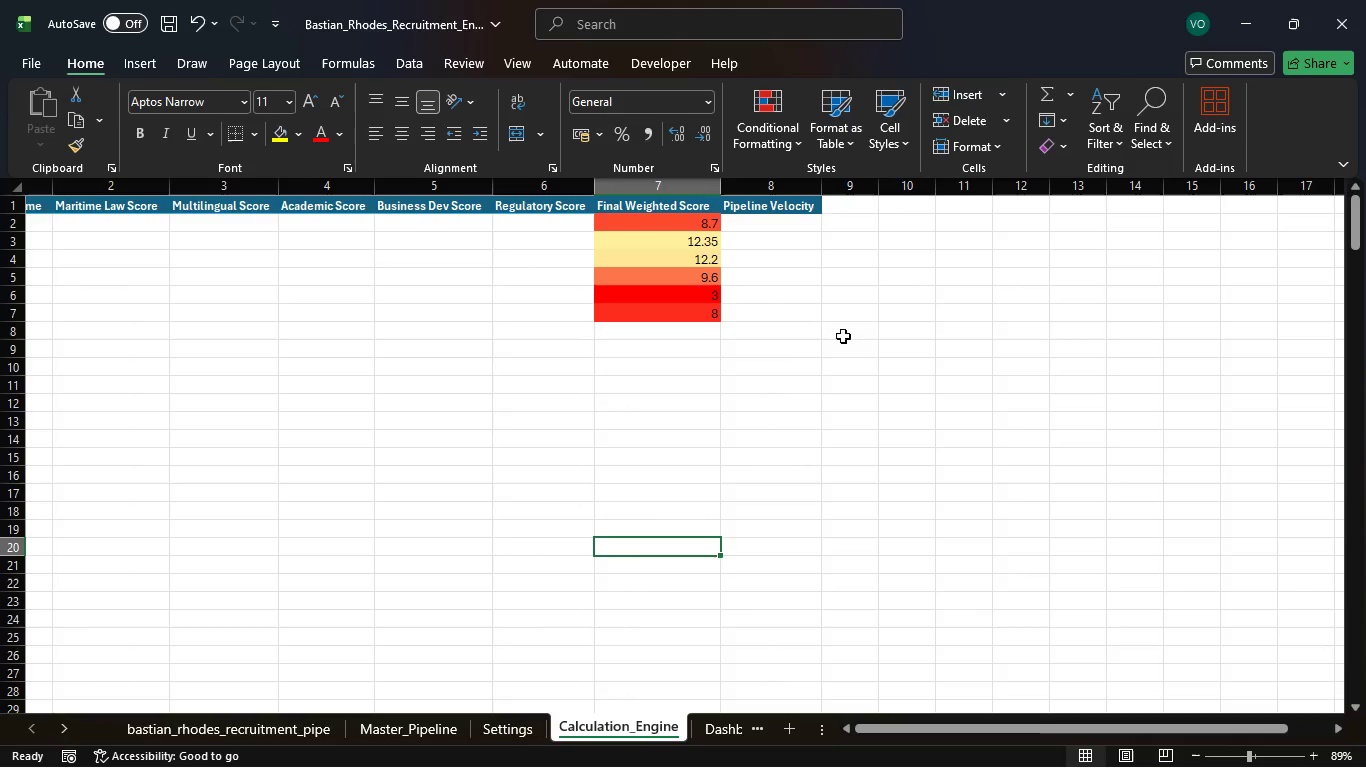 
wait(14.69)
 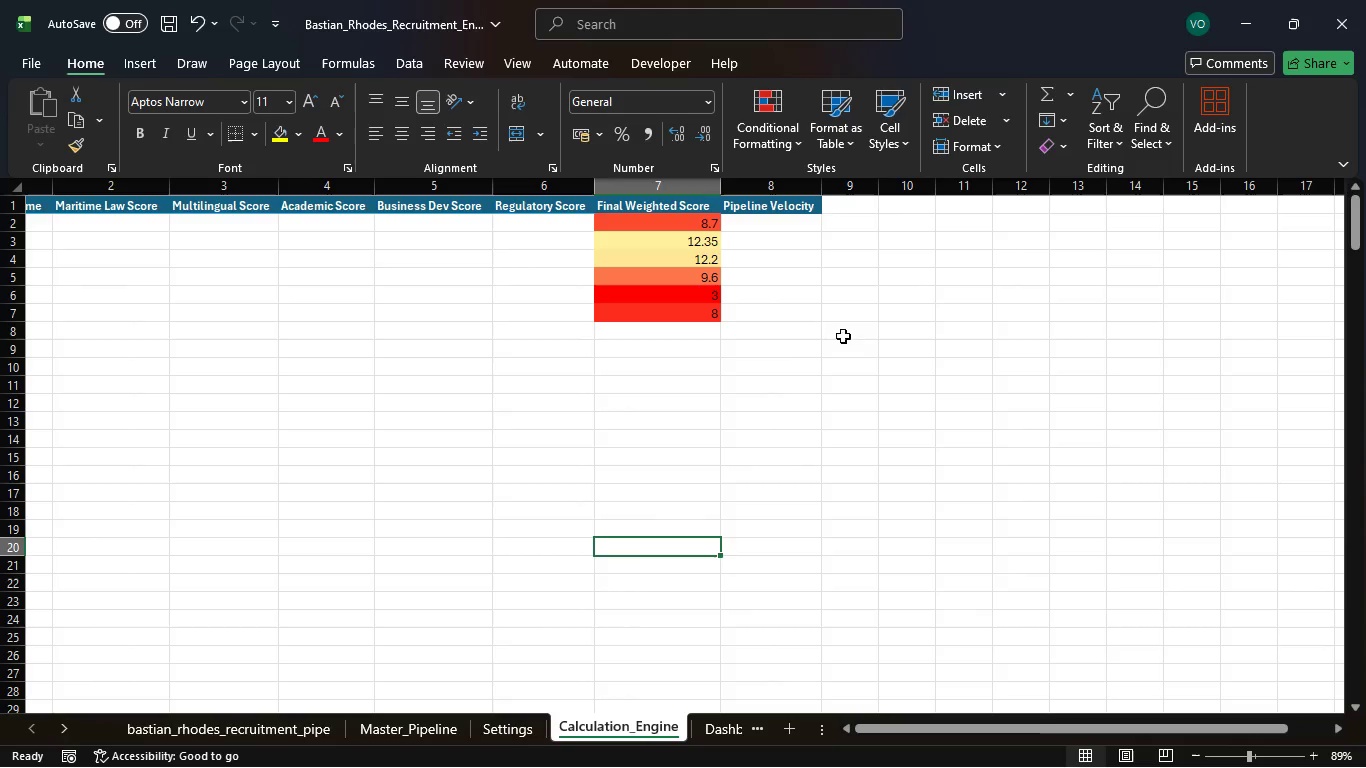 
double_click([892, 256])
 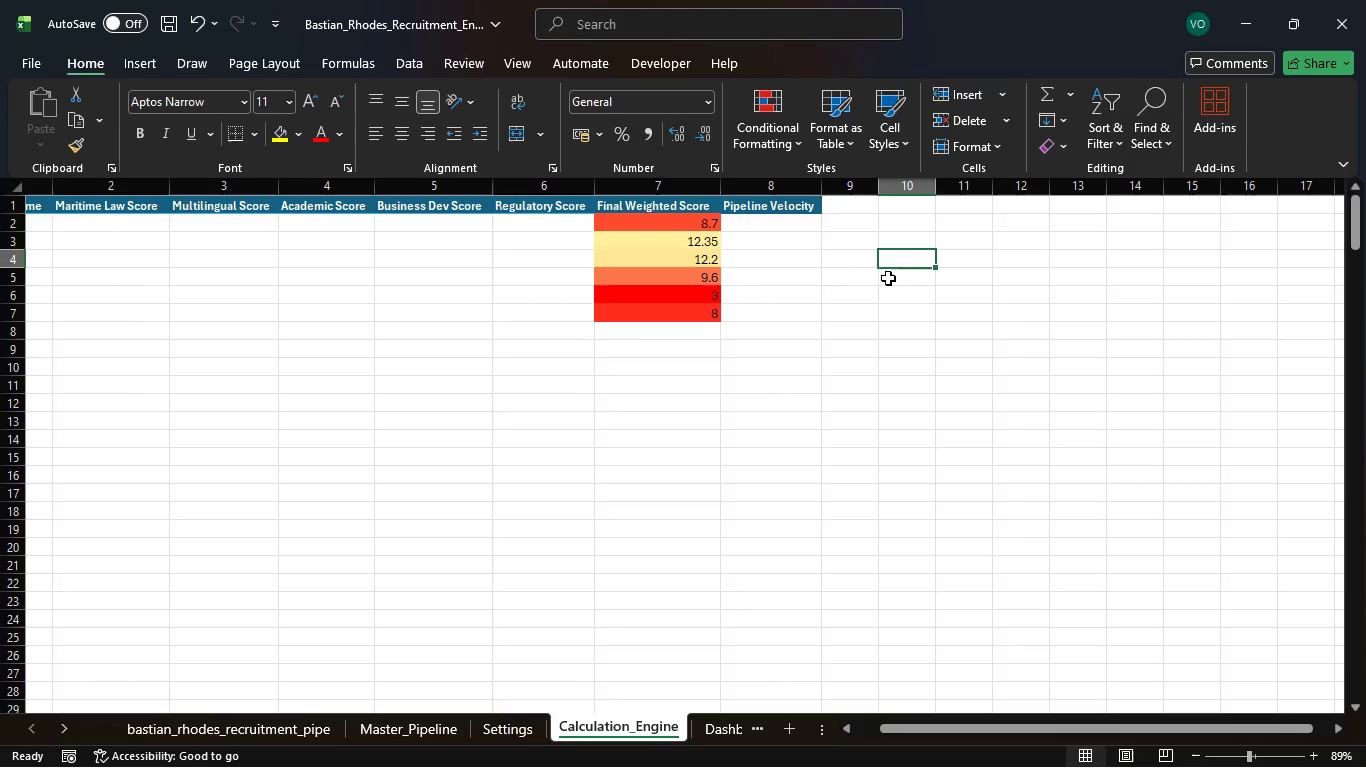 
wait(10.95)
 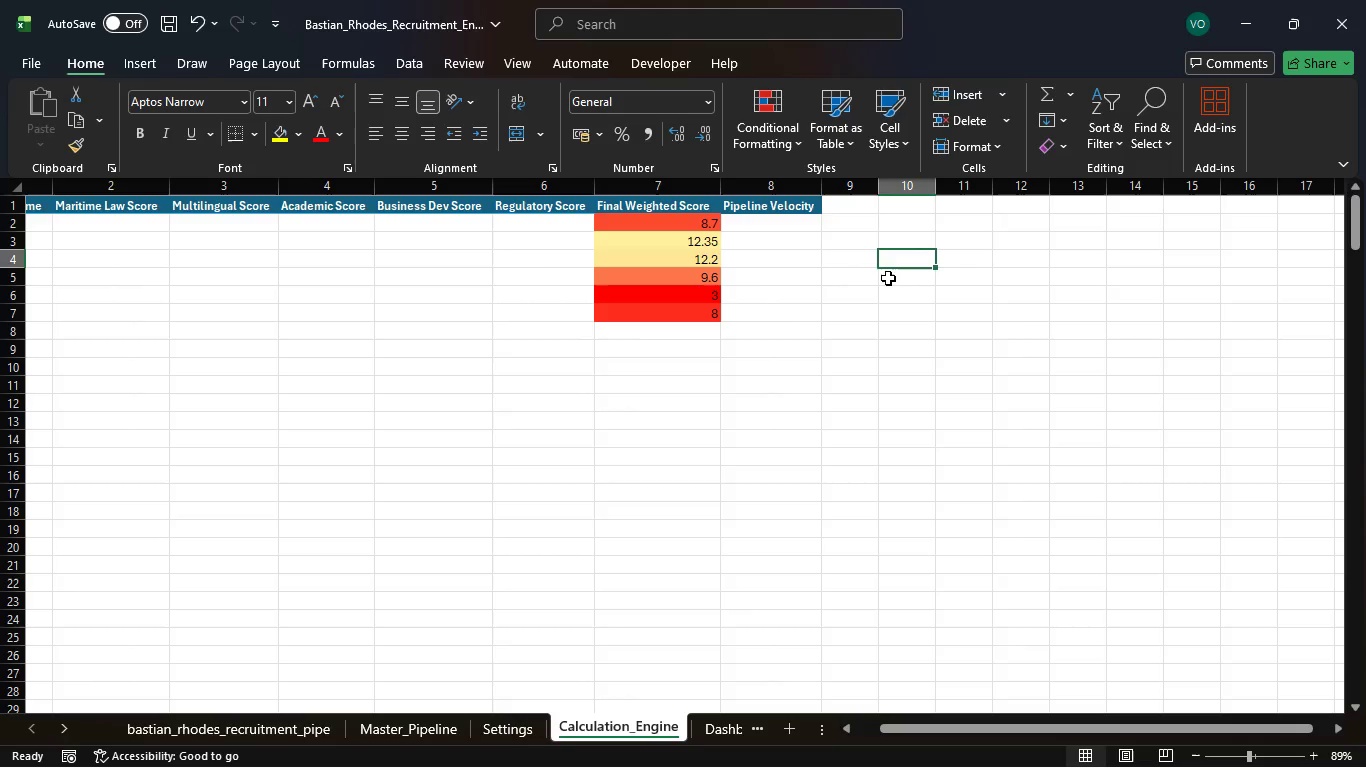 
left_click_drag(start_coordinate=[150, 57], to_coordinate=[158, 57])
 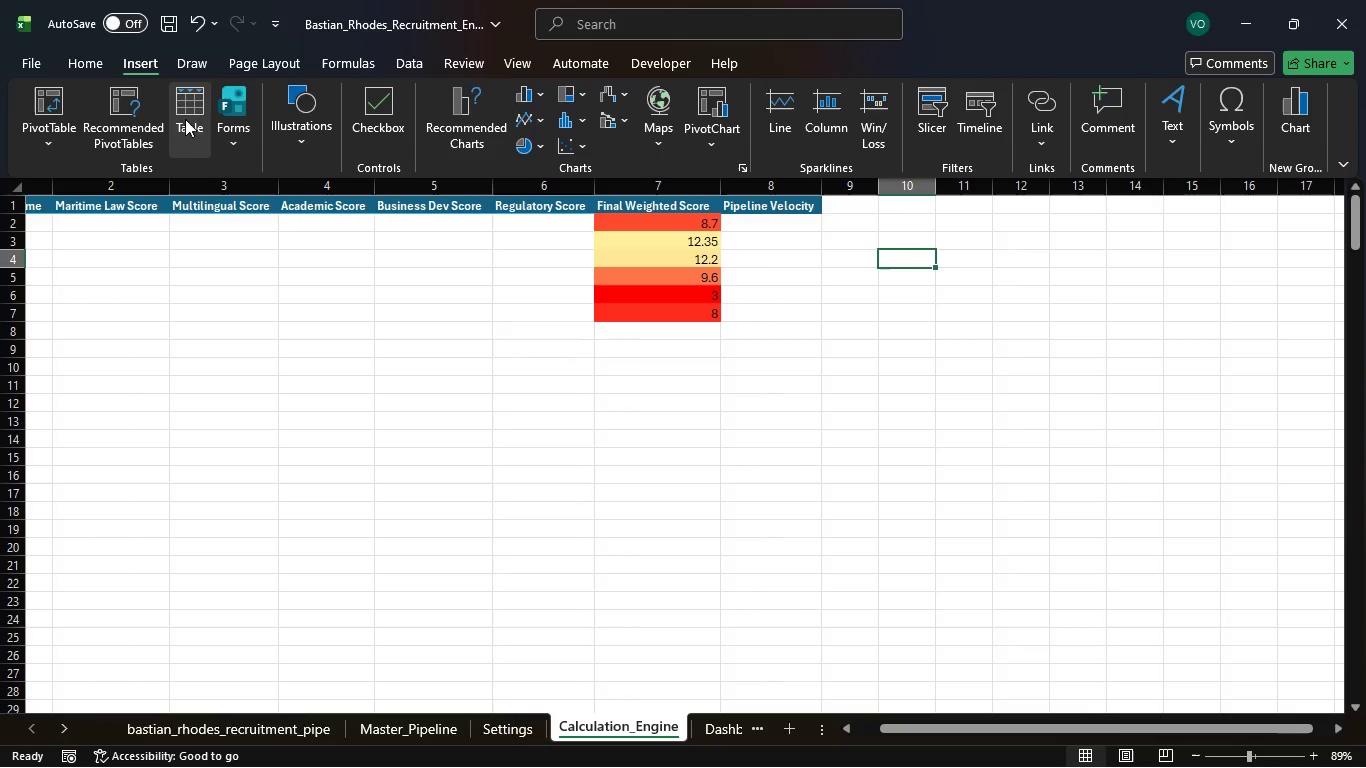 
left_click([192, 116])
 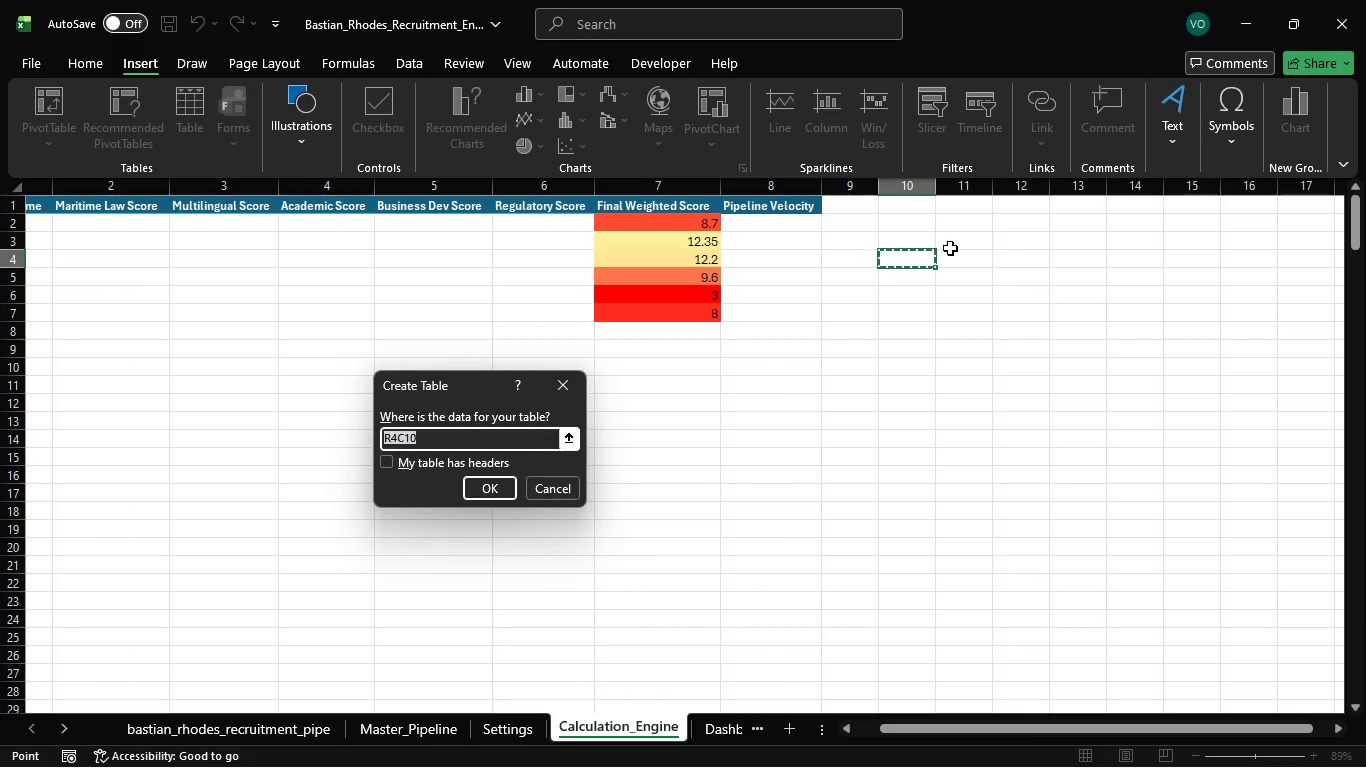 
left_click_drag(start_coordinate=[921, 256], to_coordinate=[972, 300])
 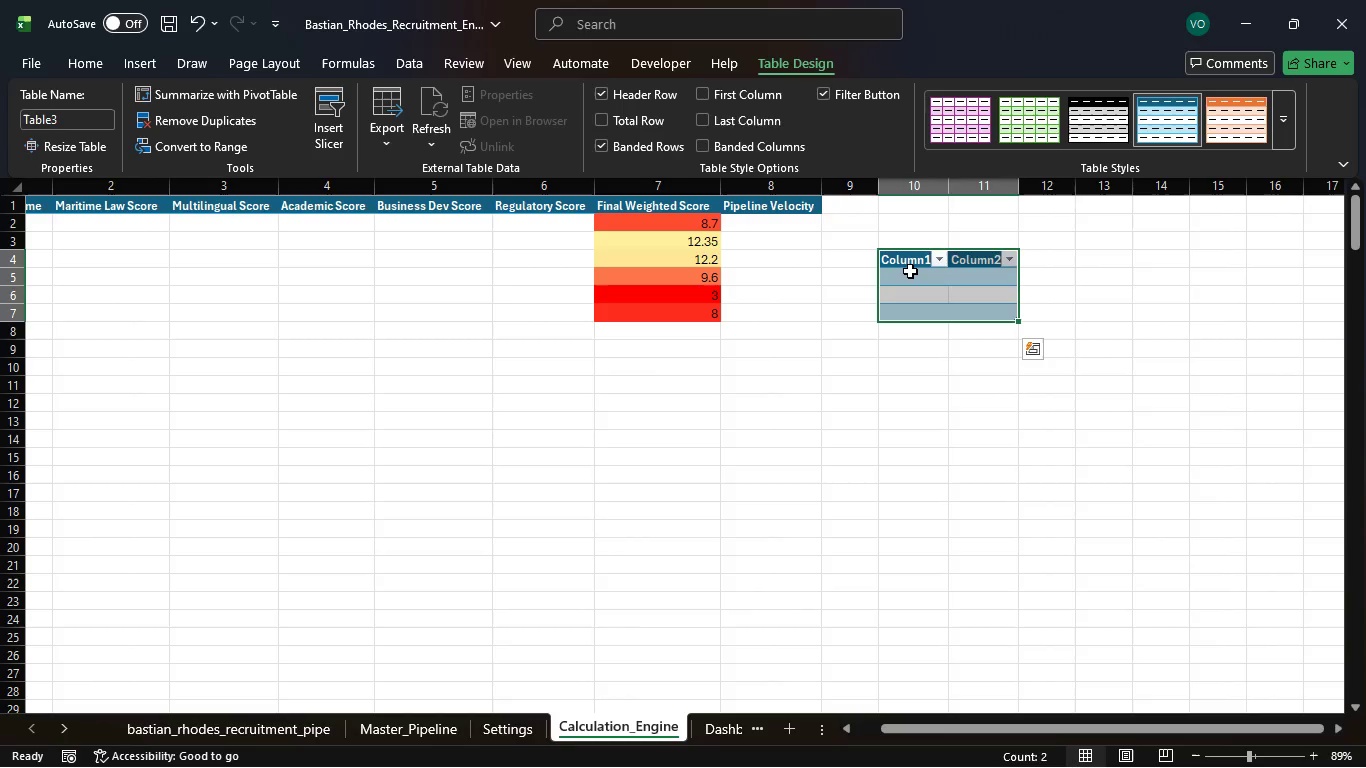 
wait(10.48)
 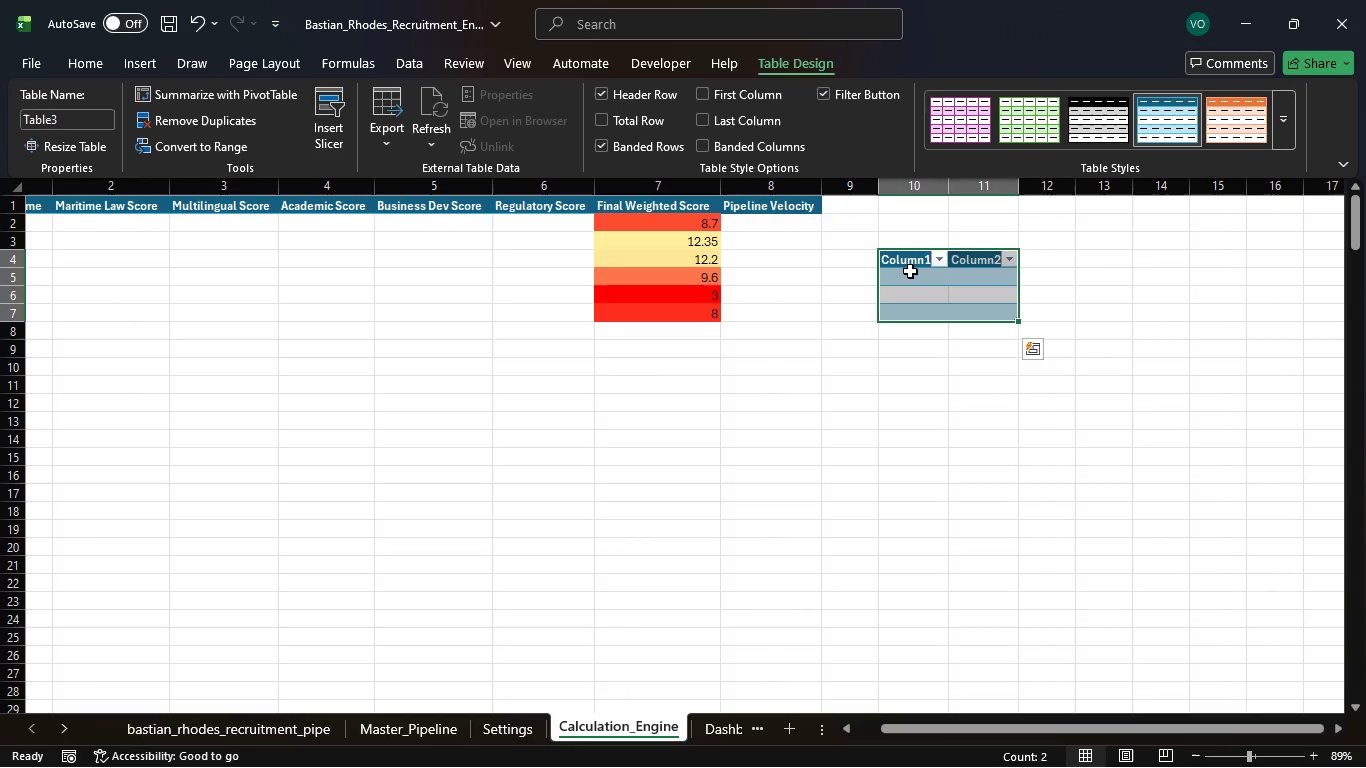 
left_click([970, 285])
 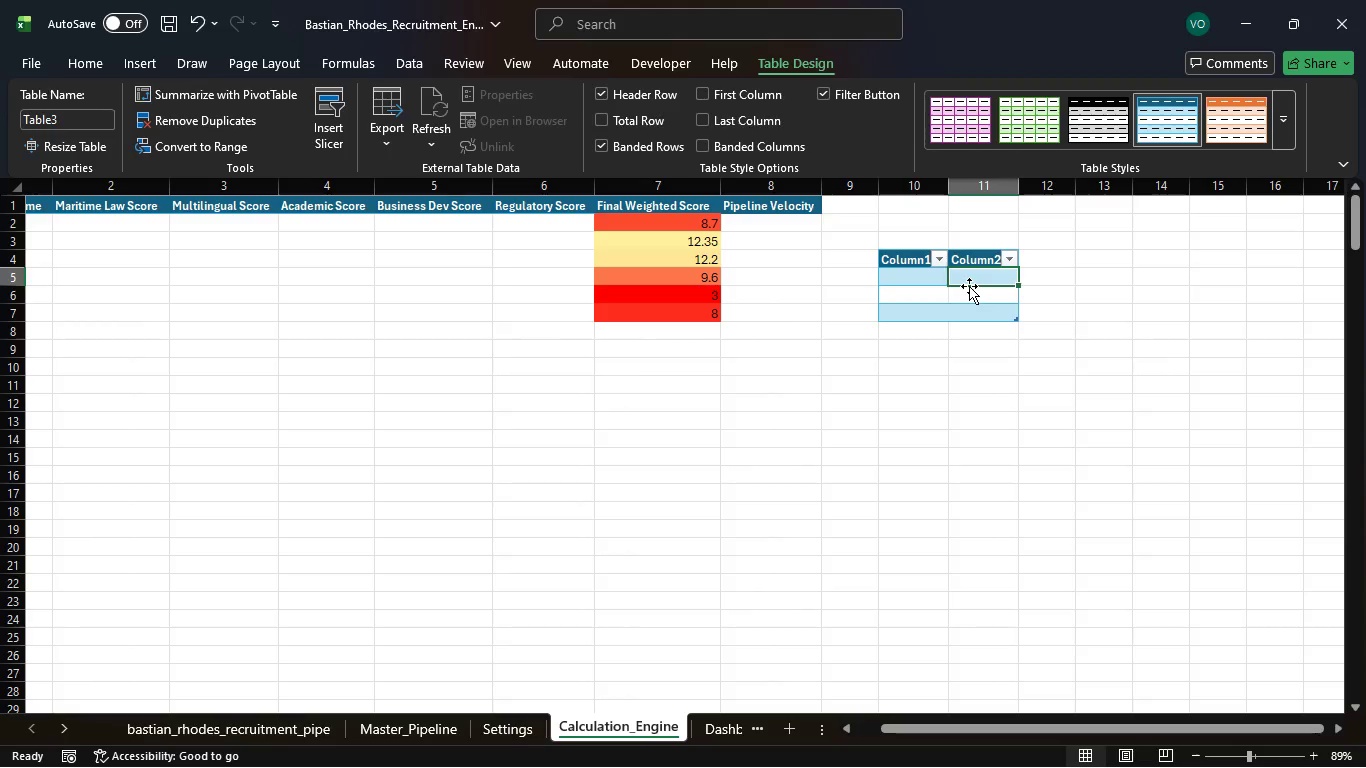 
type(50)
 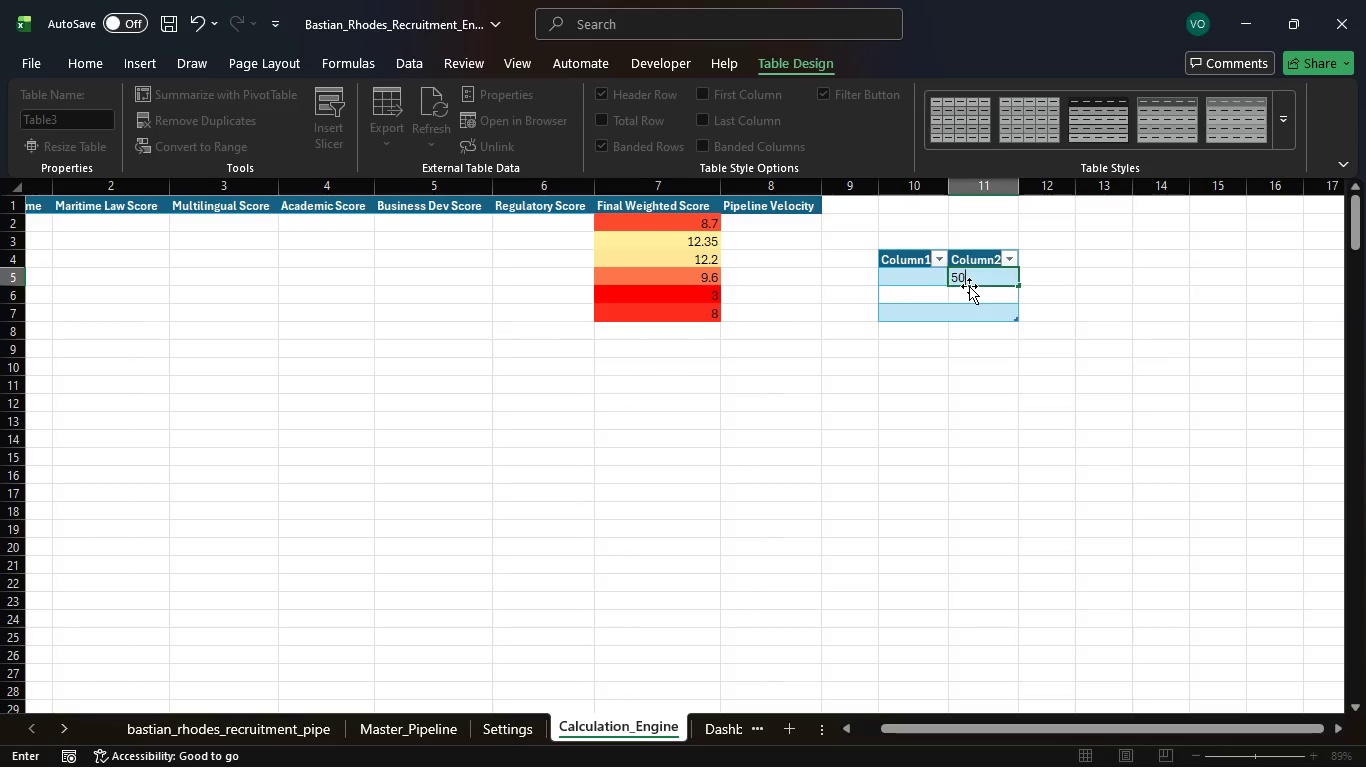 
key(ArrowDown)
 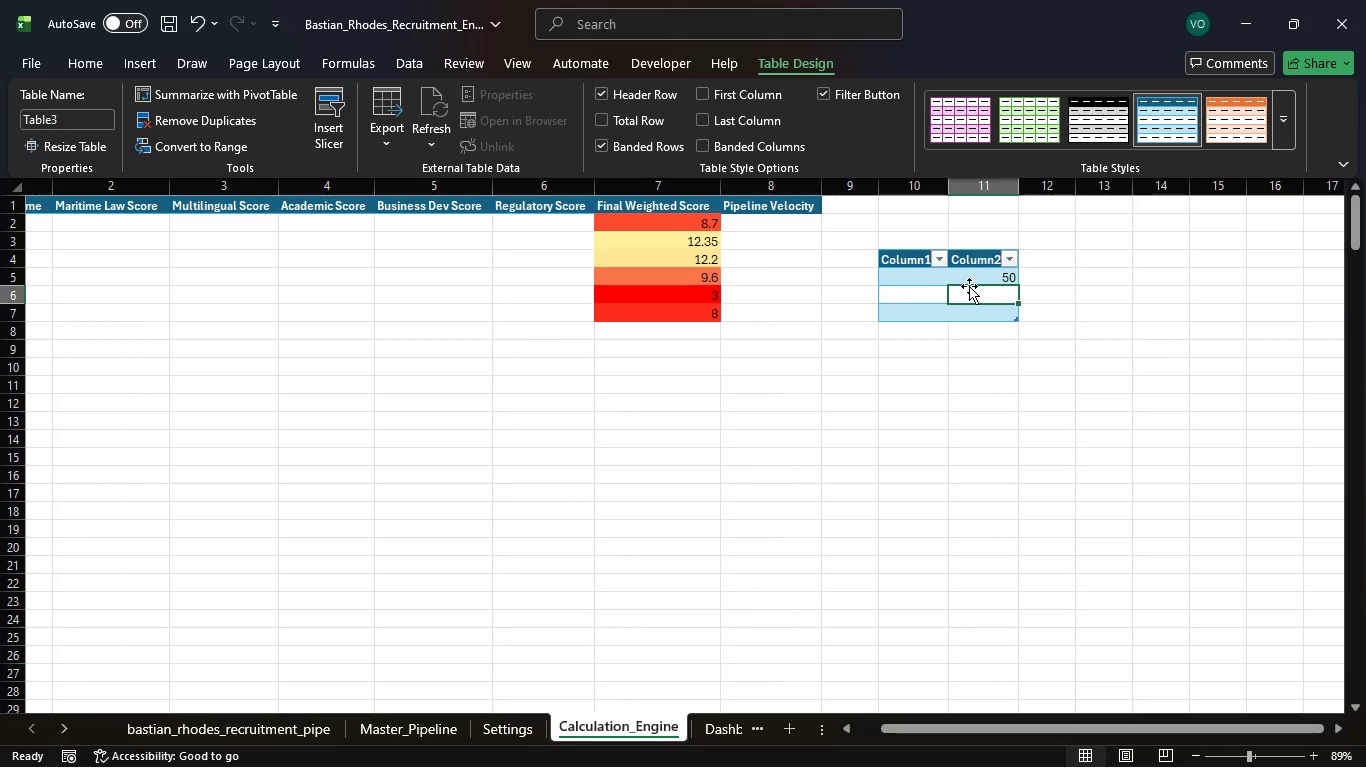 
type(40)
 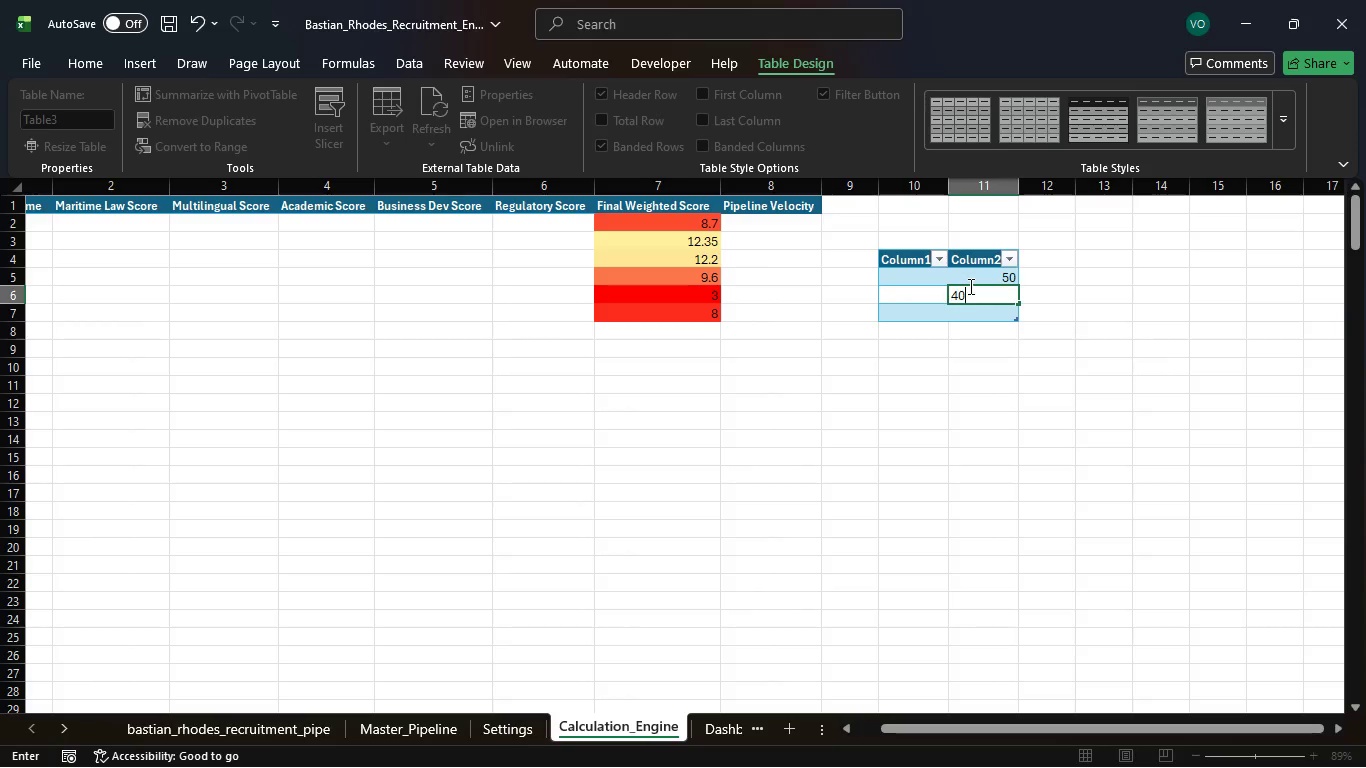 
key(ArrowDown)
 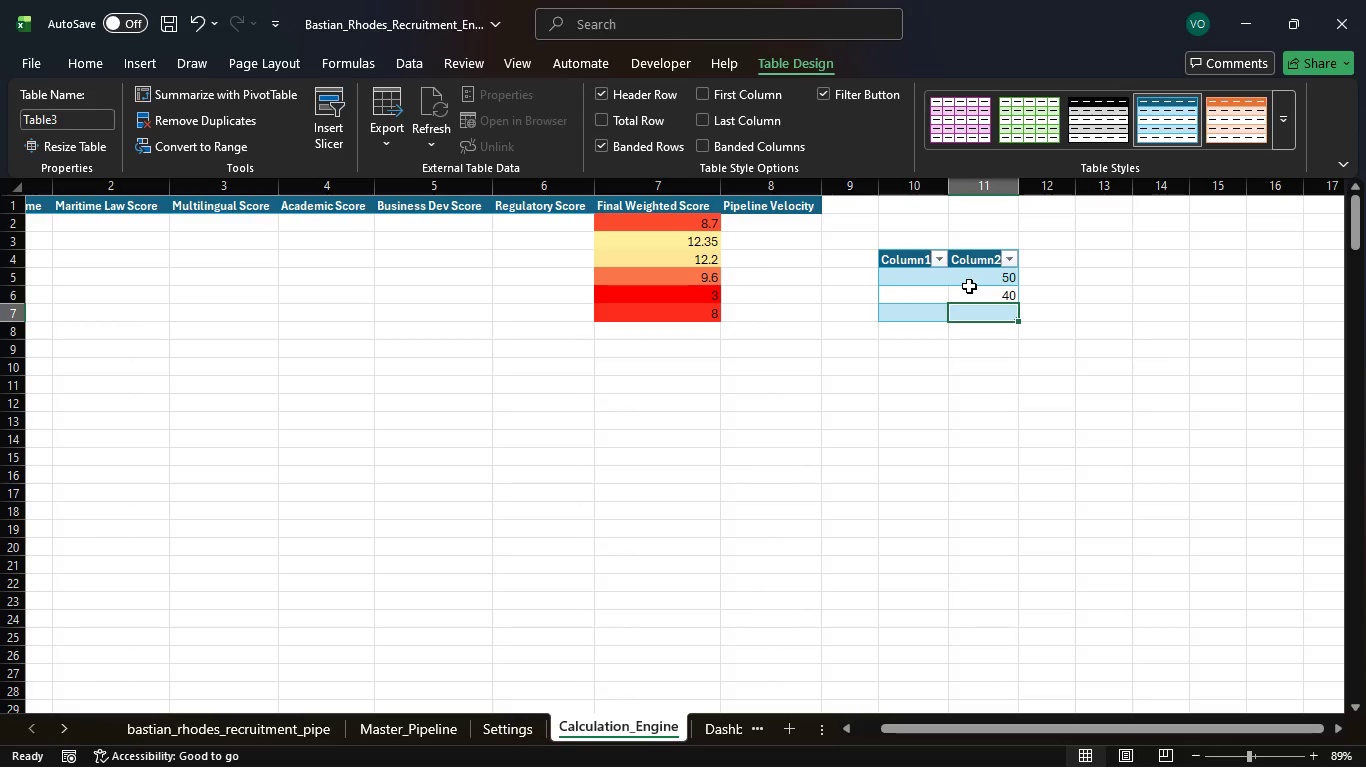 
type(30)
 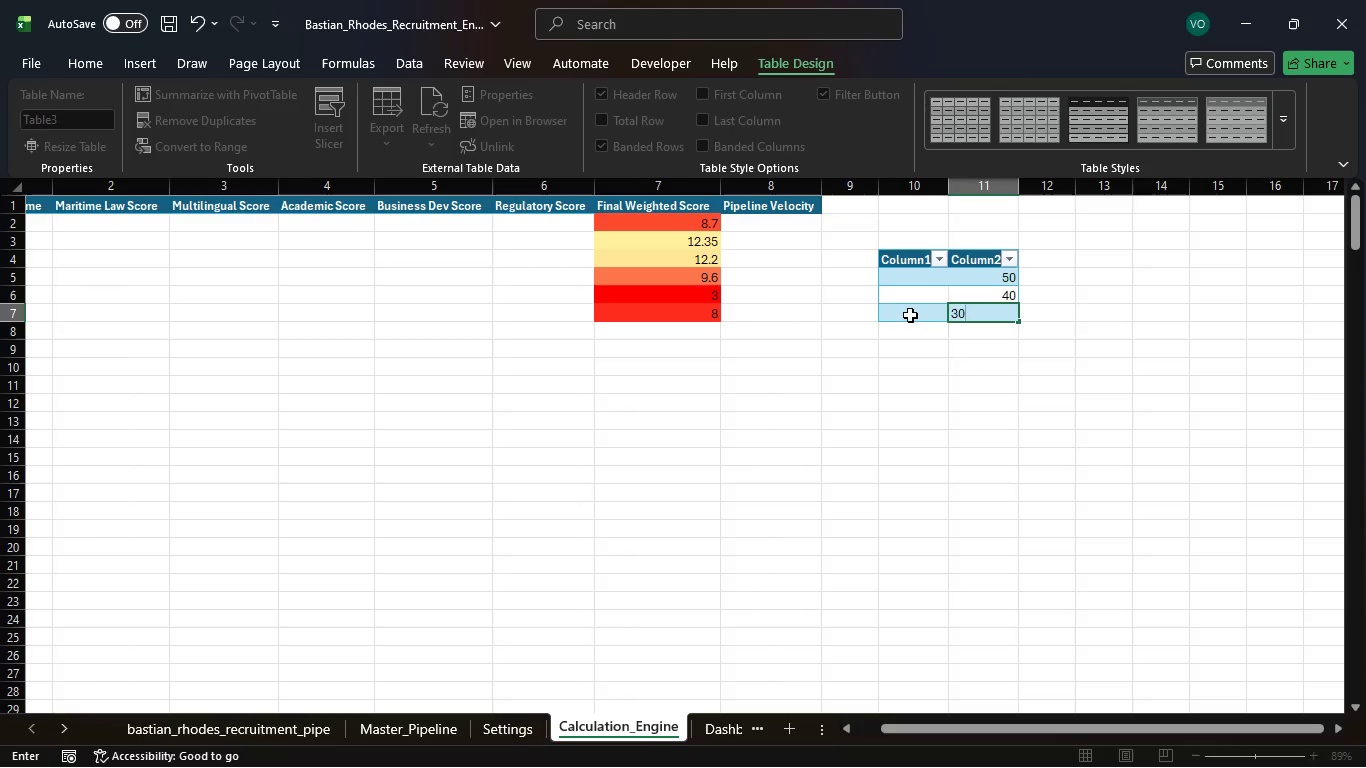 
left_click([905, 312])
 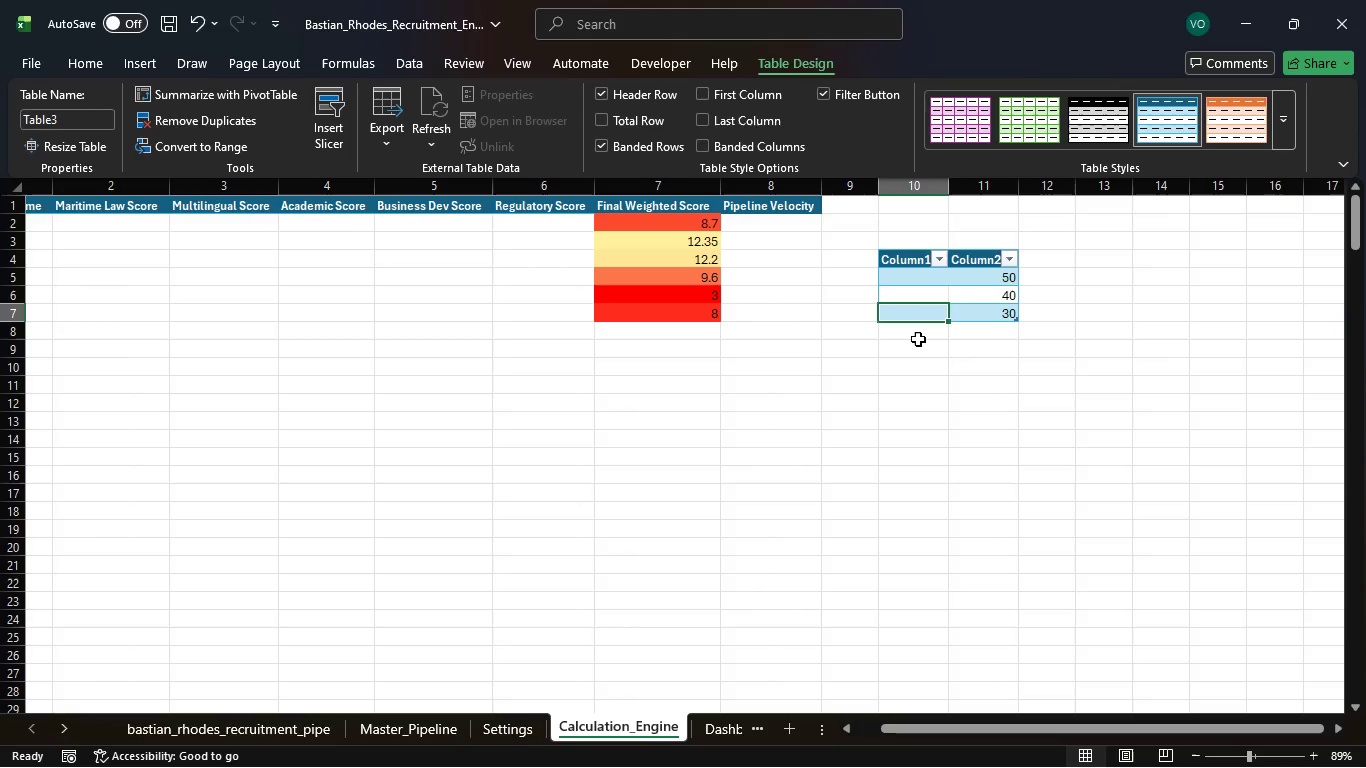 
wait(9.09)
 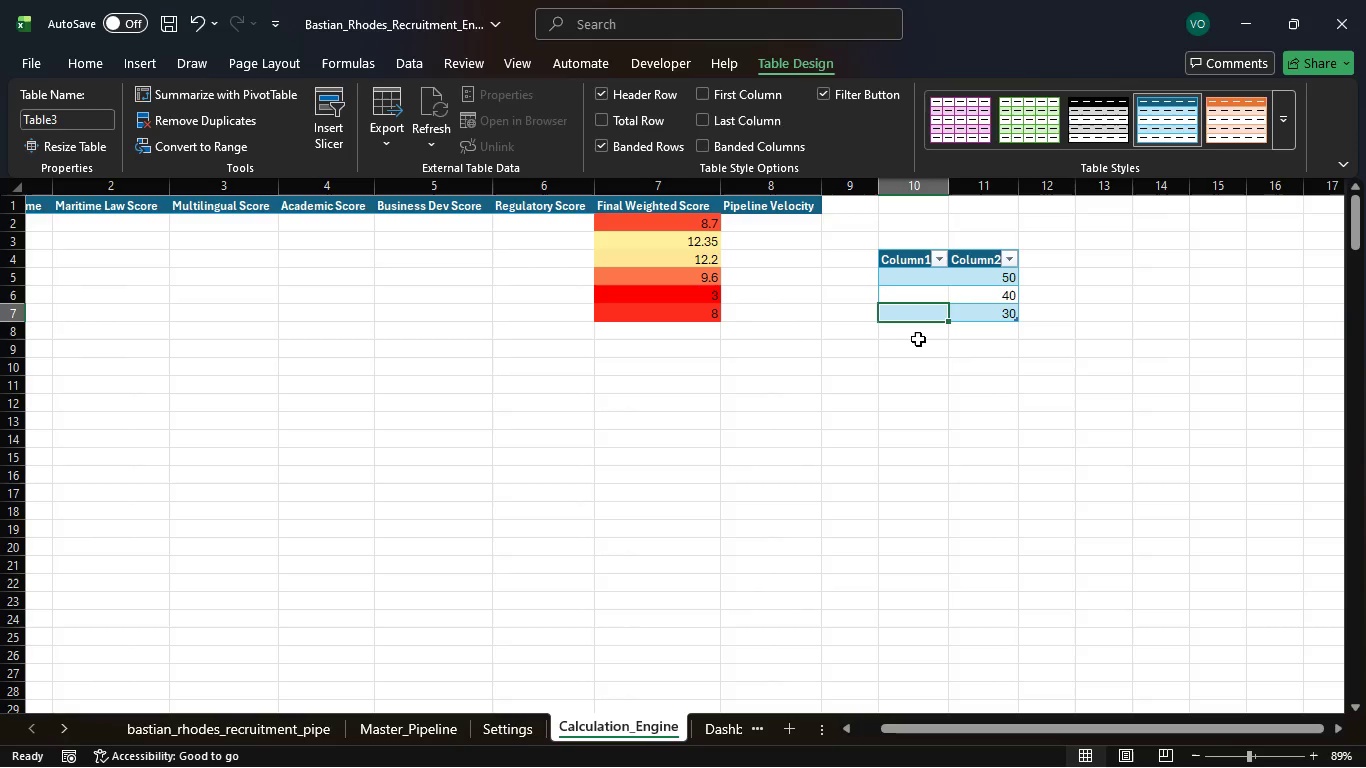 
type(Sin)
 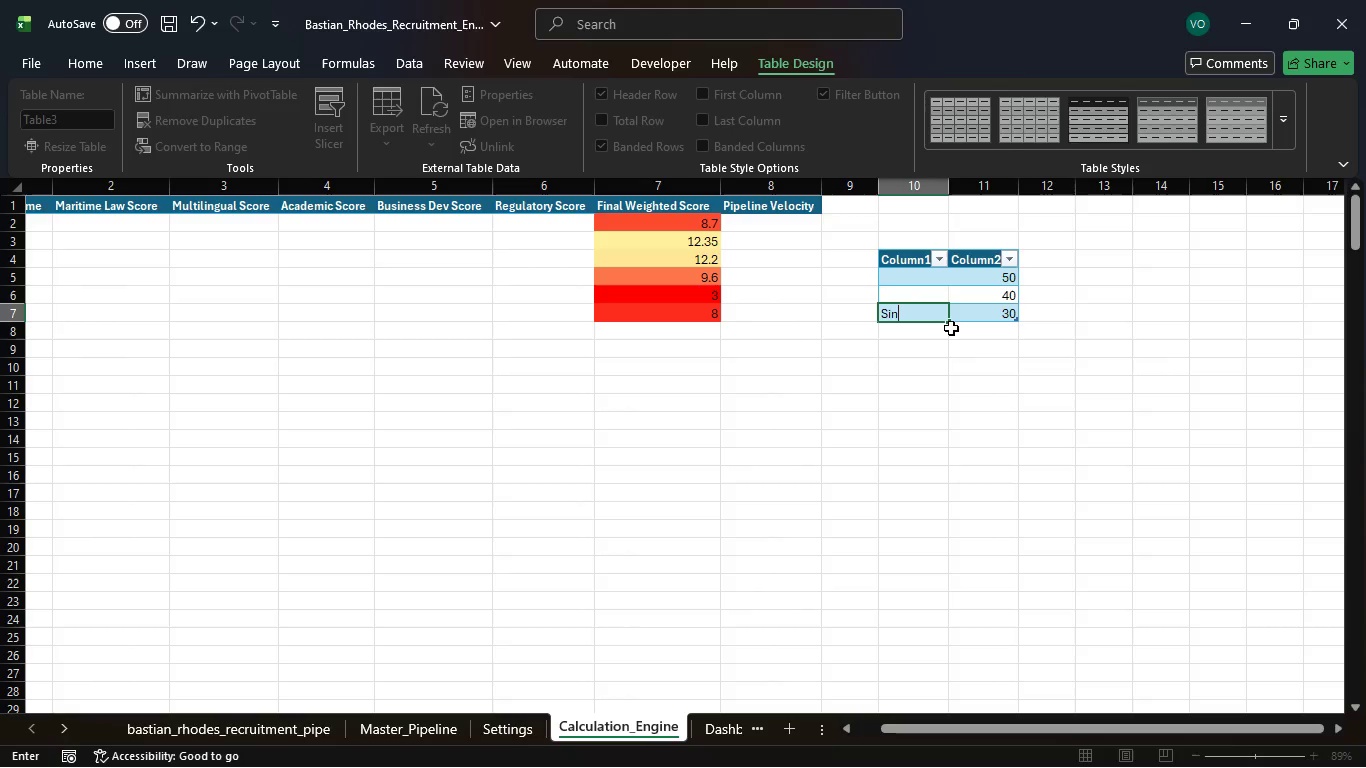 
wait(95.0)
 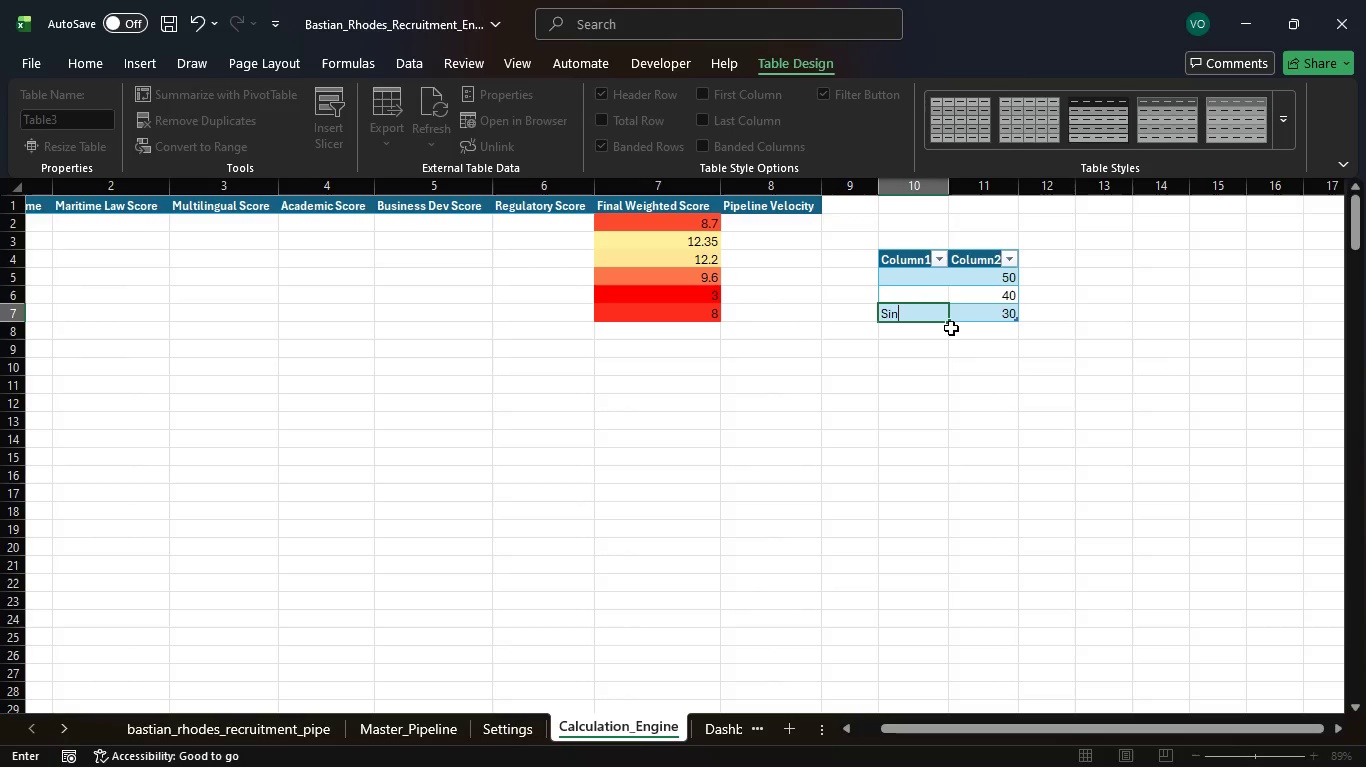 
type(gapo)
 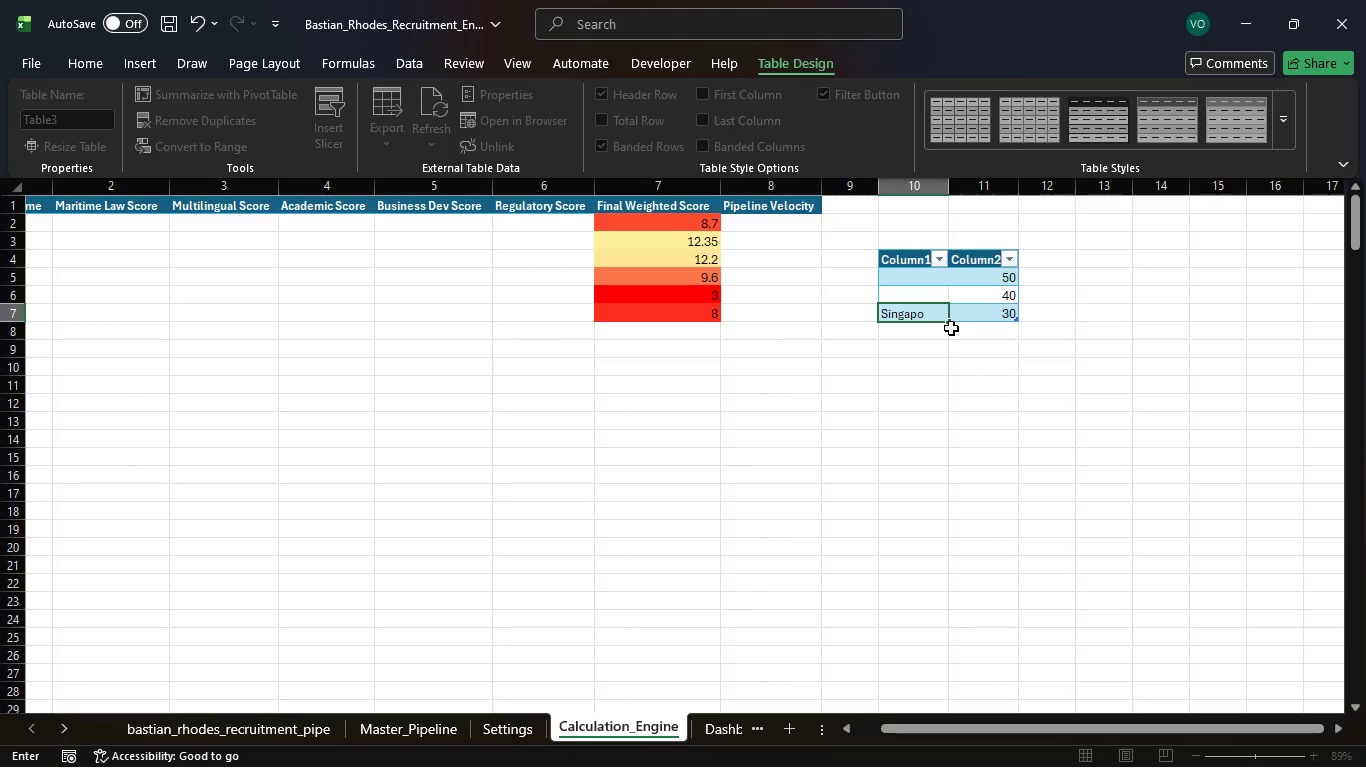 
type(re)
 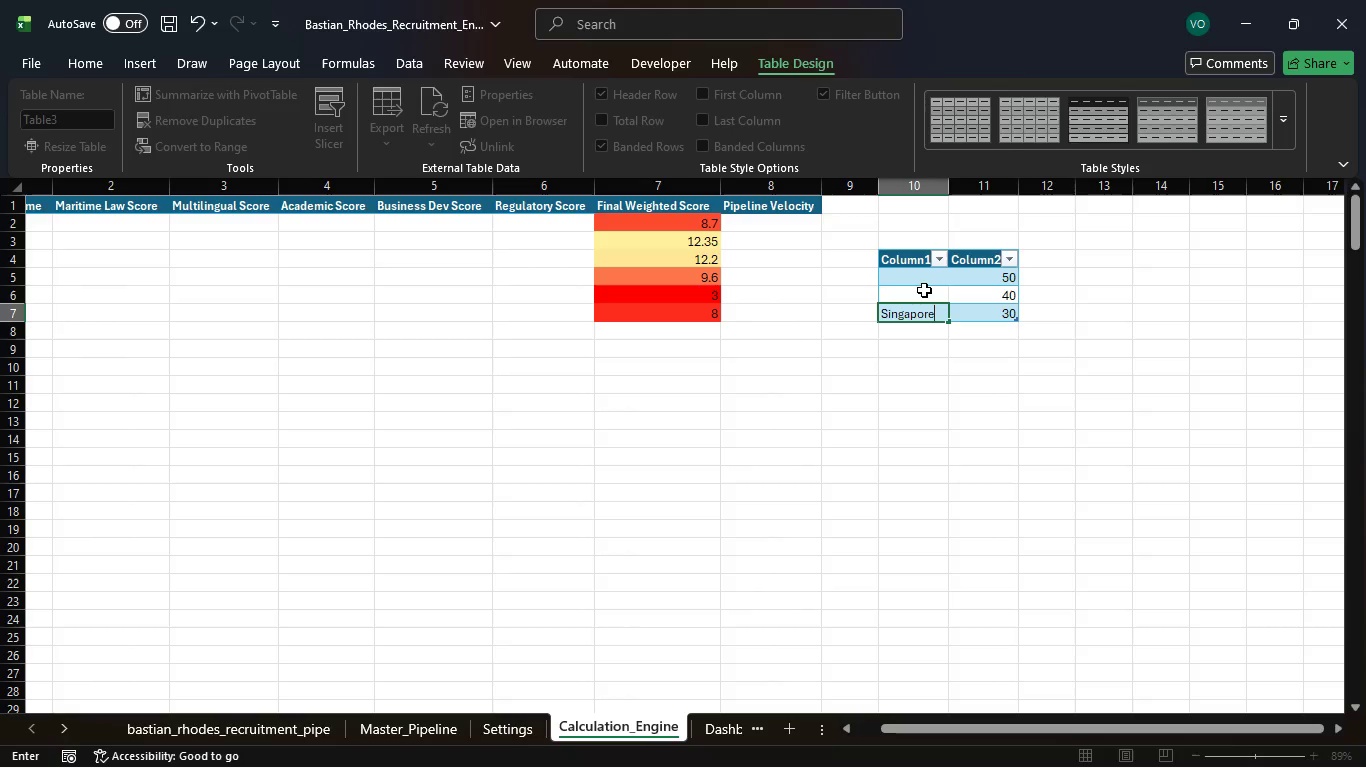 
left_click([928, 295])
 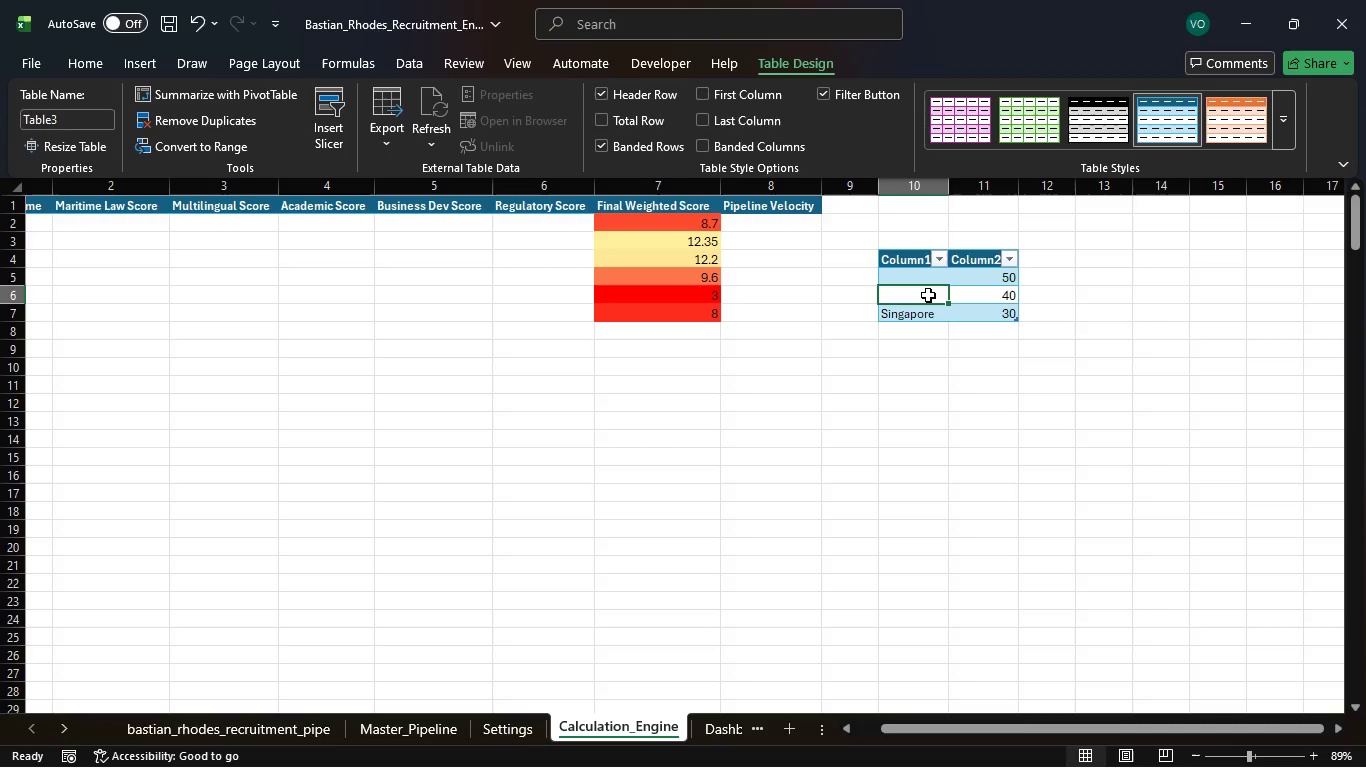 
type(London)
 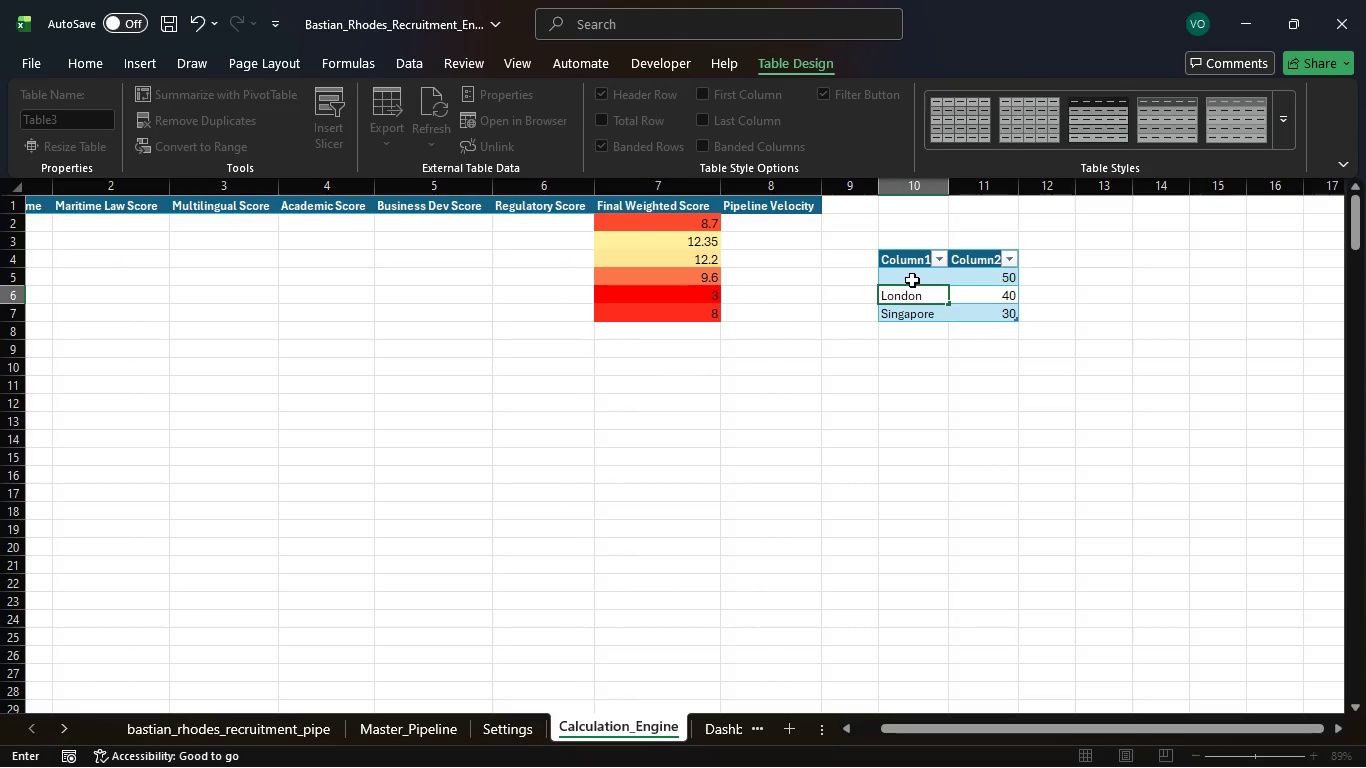 
left_click([912, 280])
 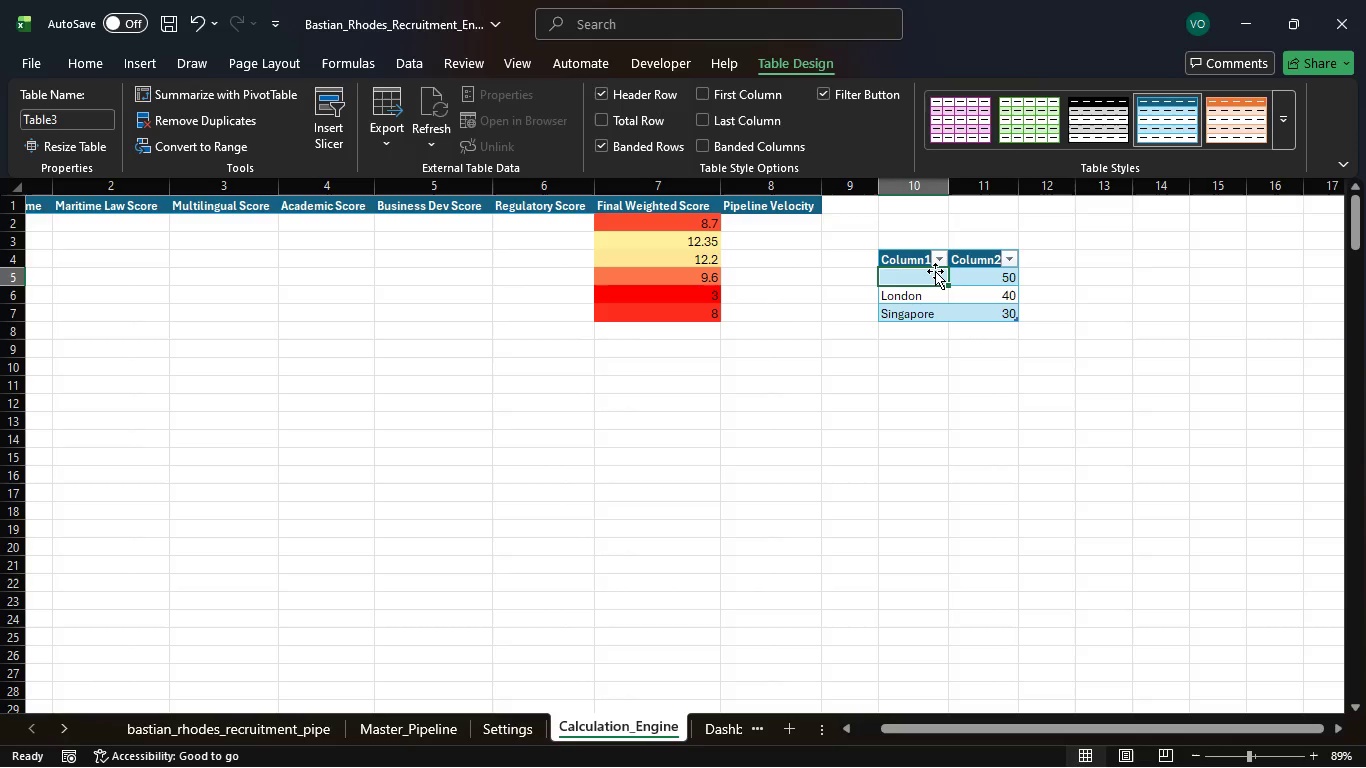 
type(Houston)
 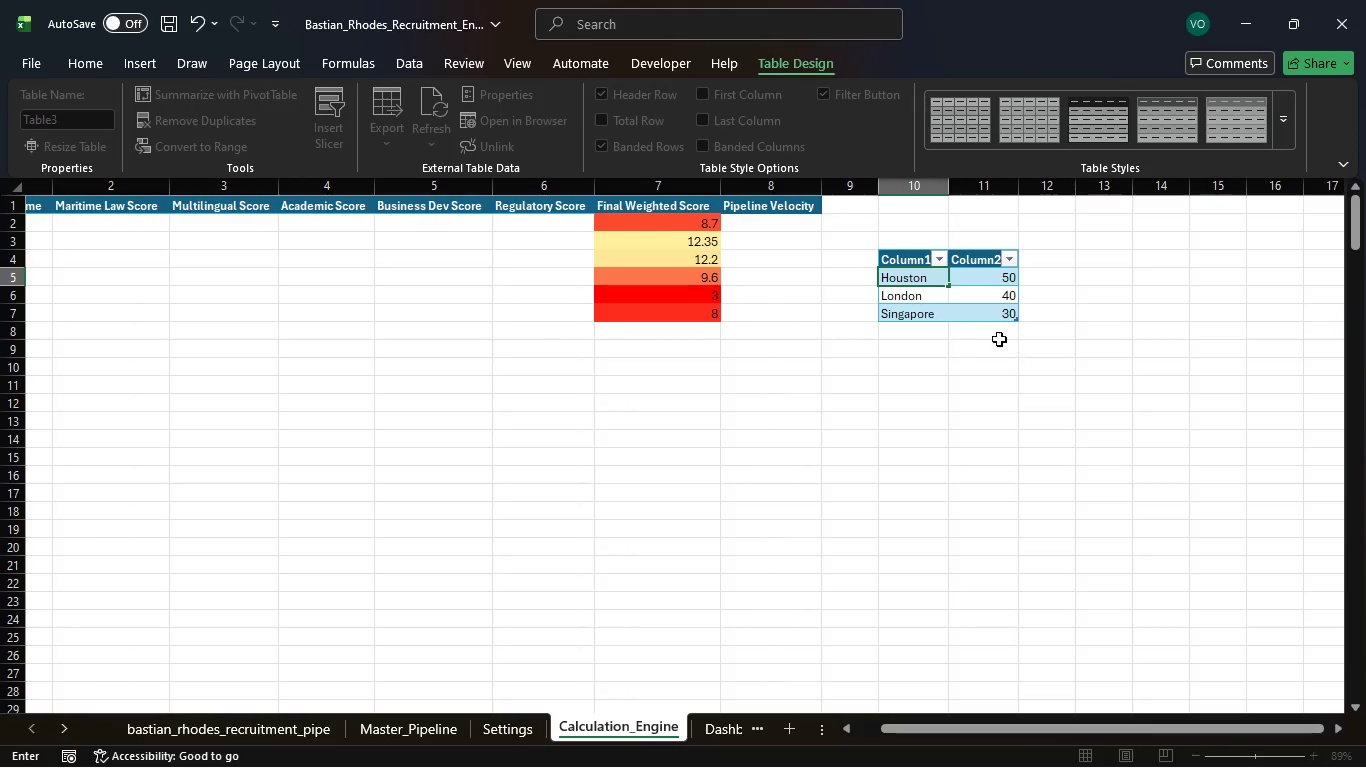 
left_click([988, 331])
 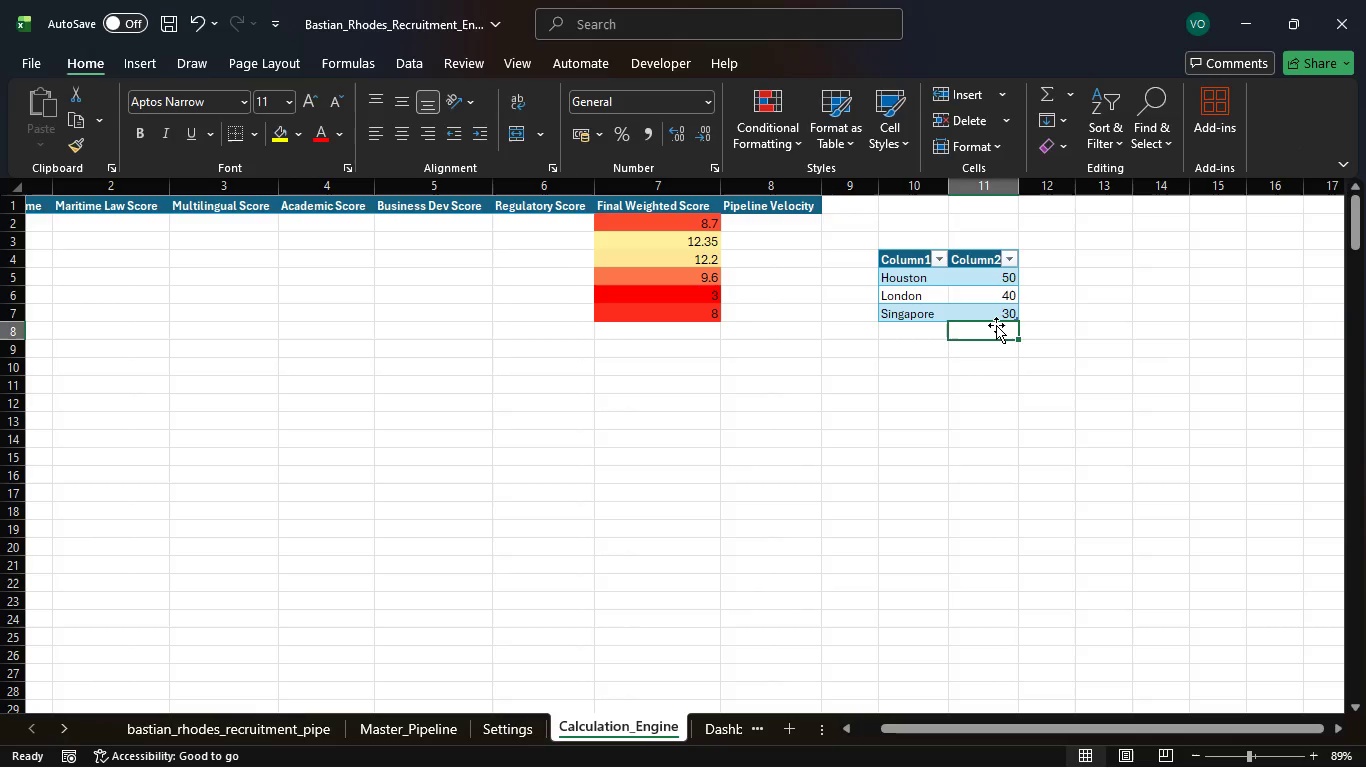 
type(=cou)
 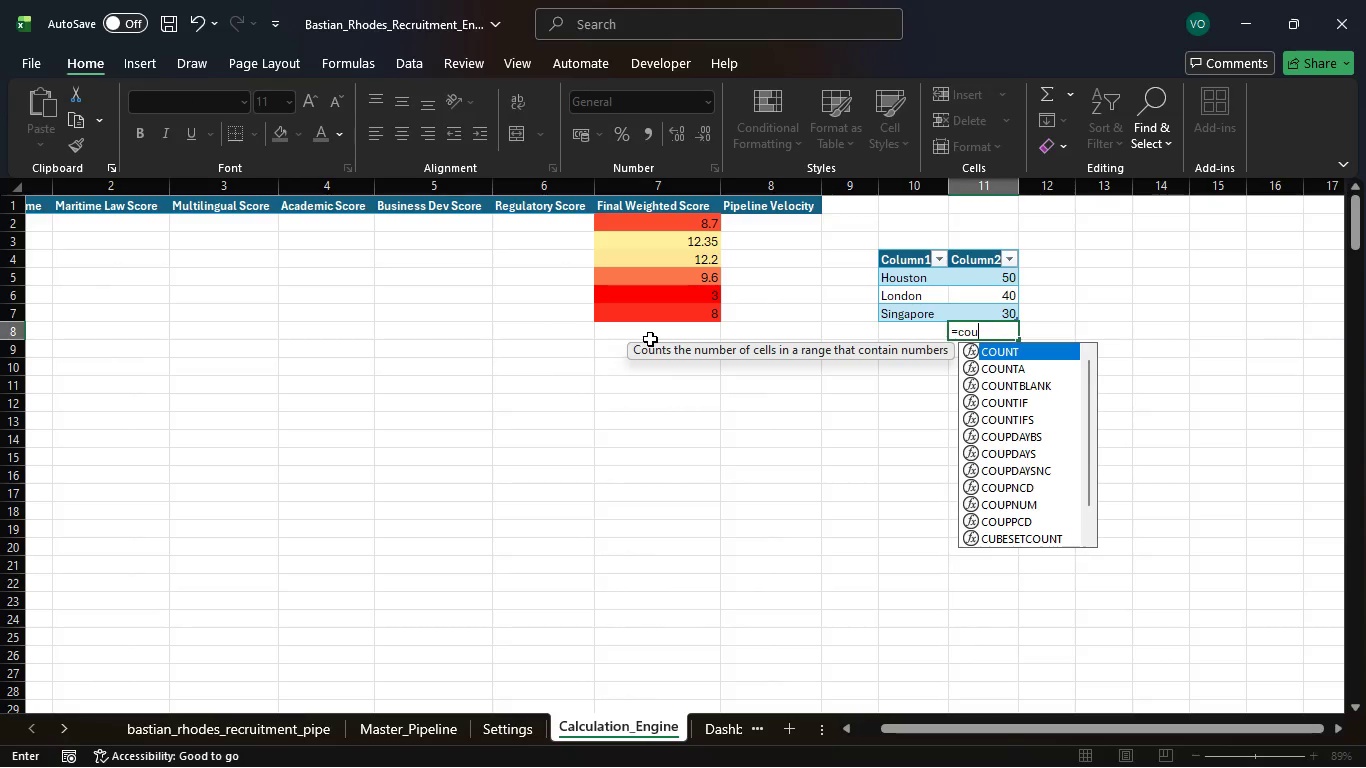 
key(ArrowDown)
 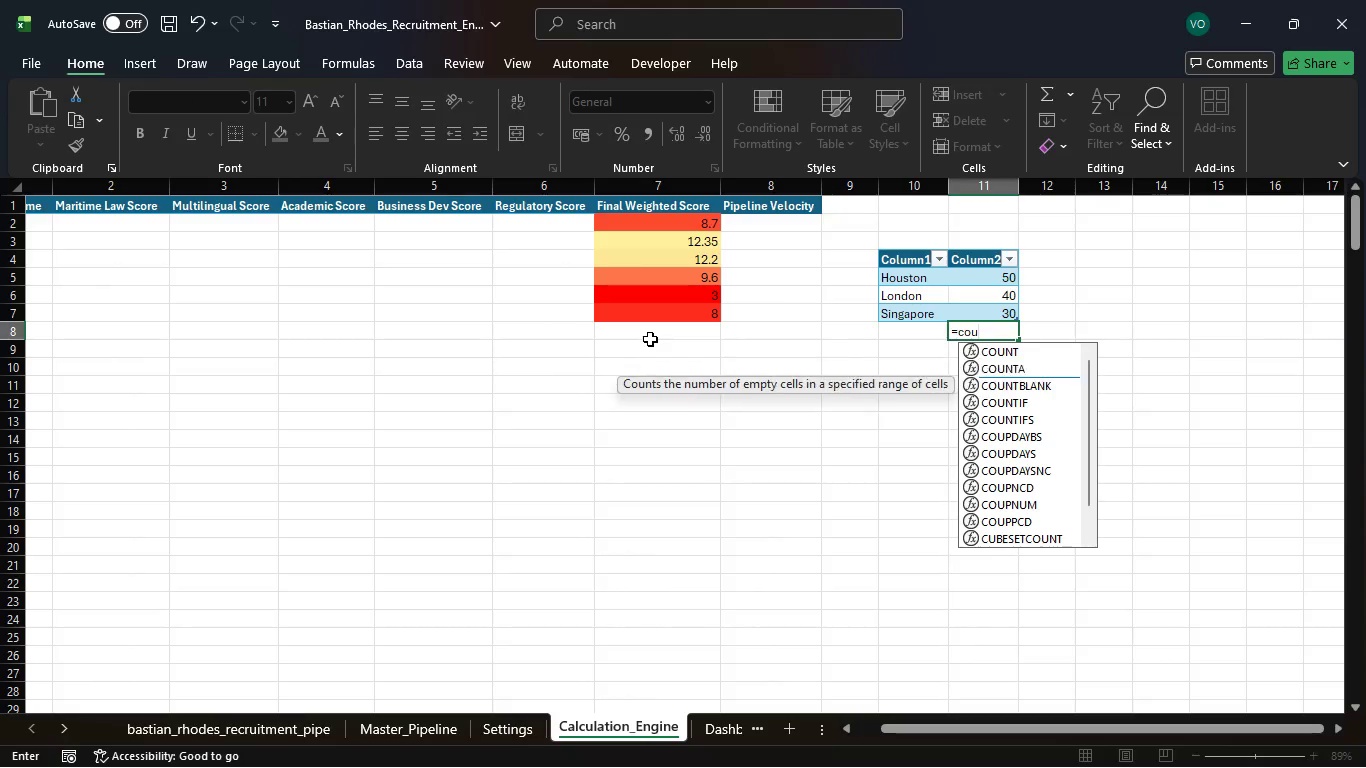 
key(ArrowDown)
 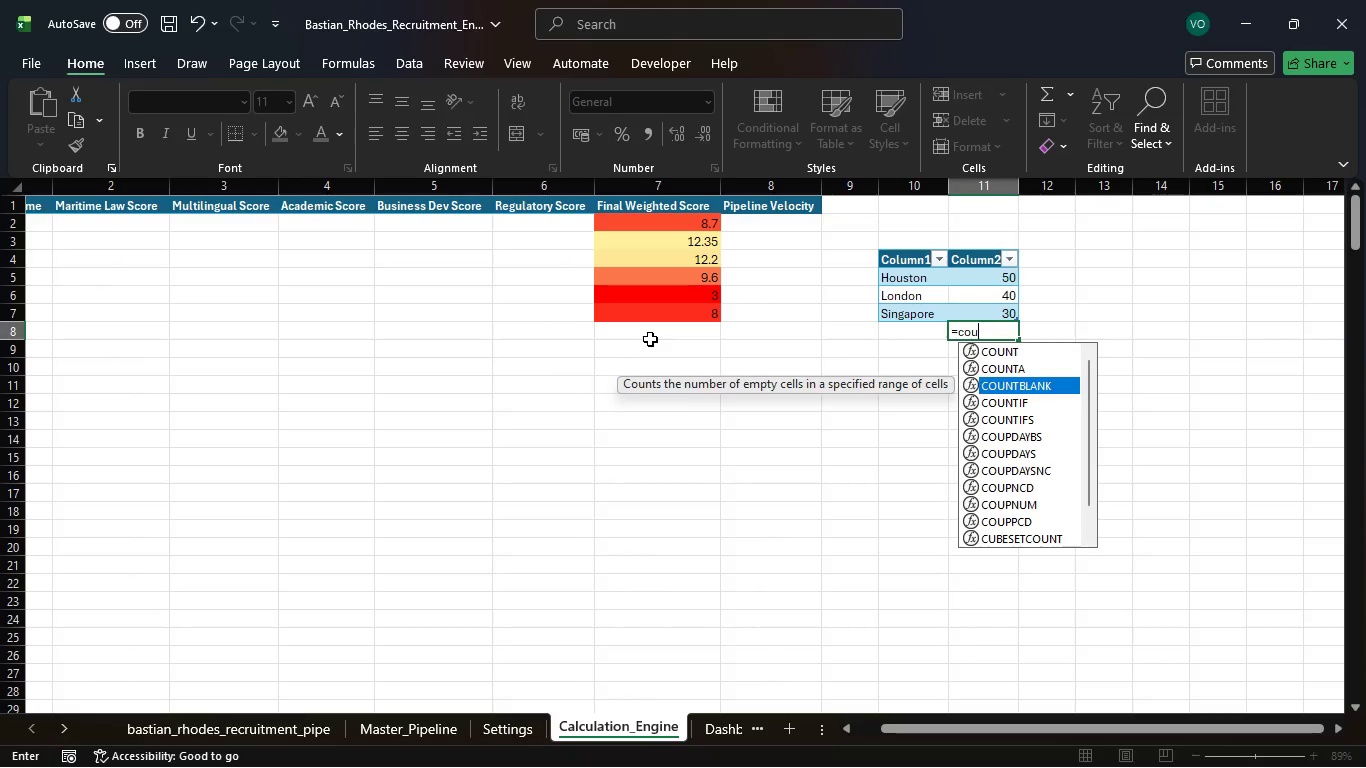 
key(ArrowDown)
 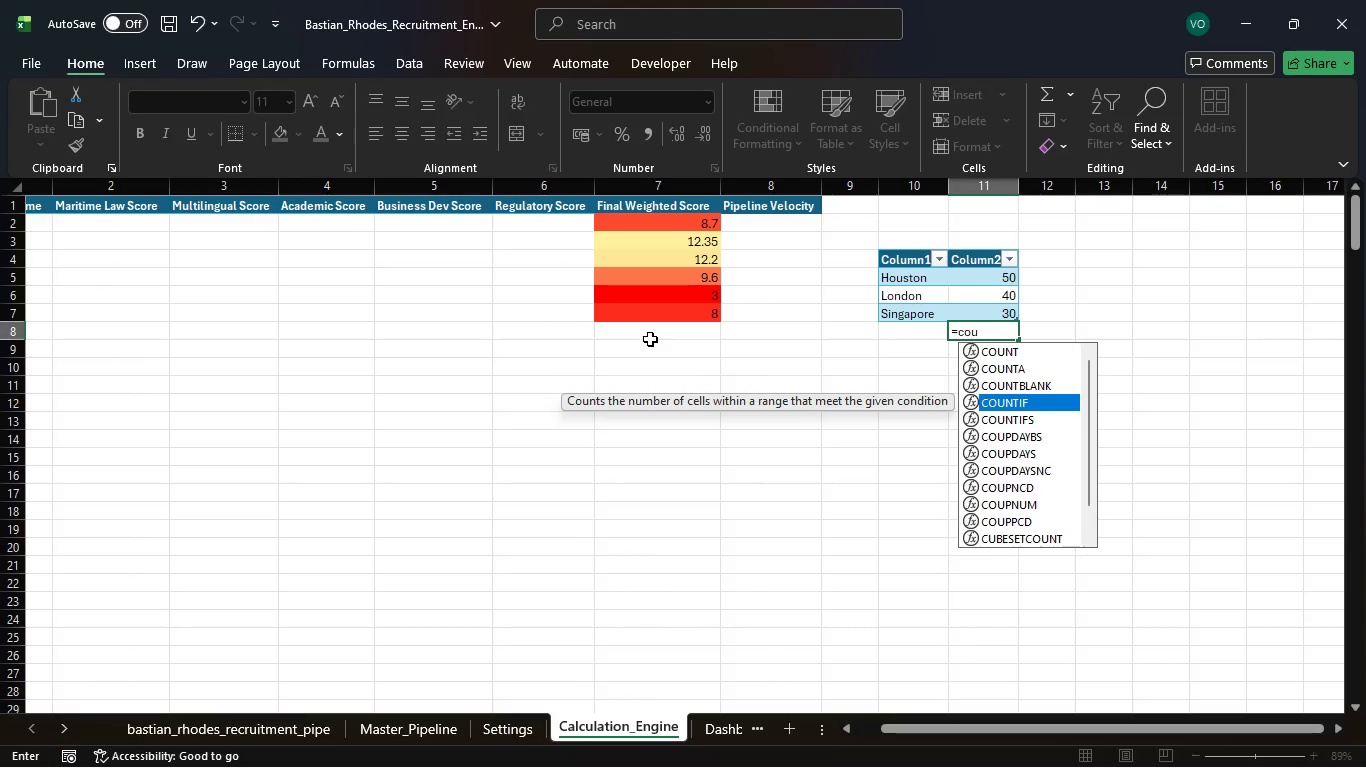 
key(Tab)
 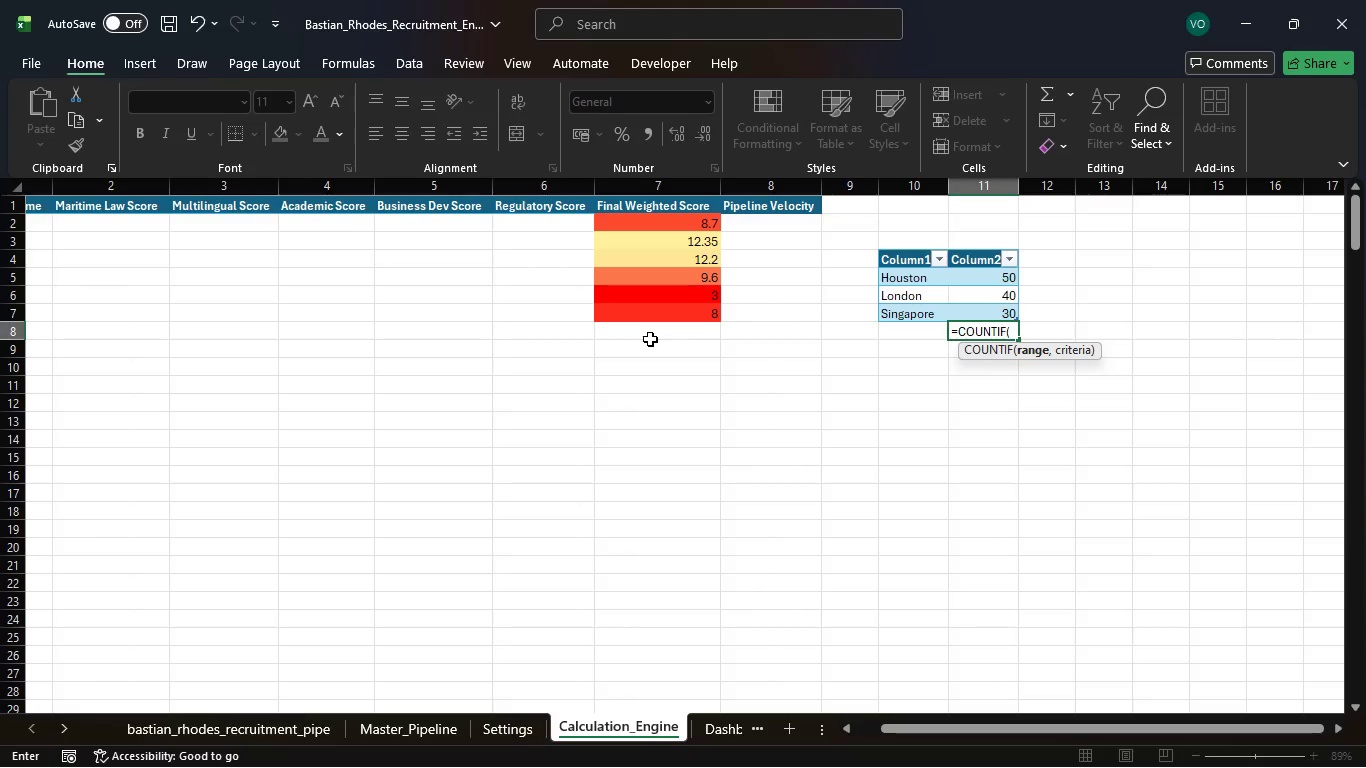 
key(R)
 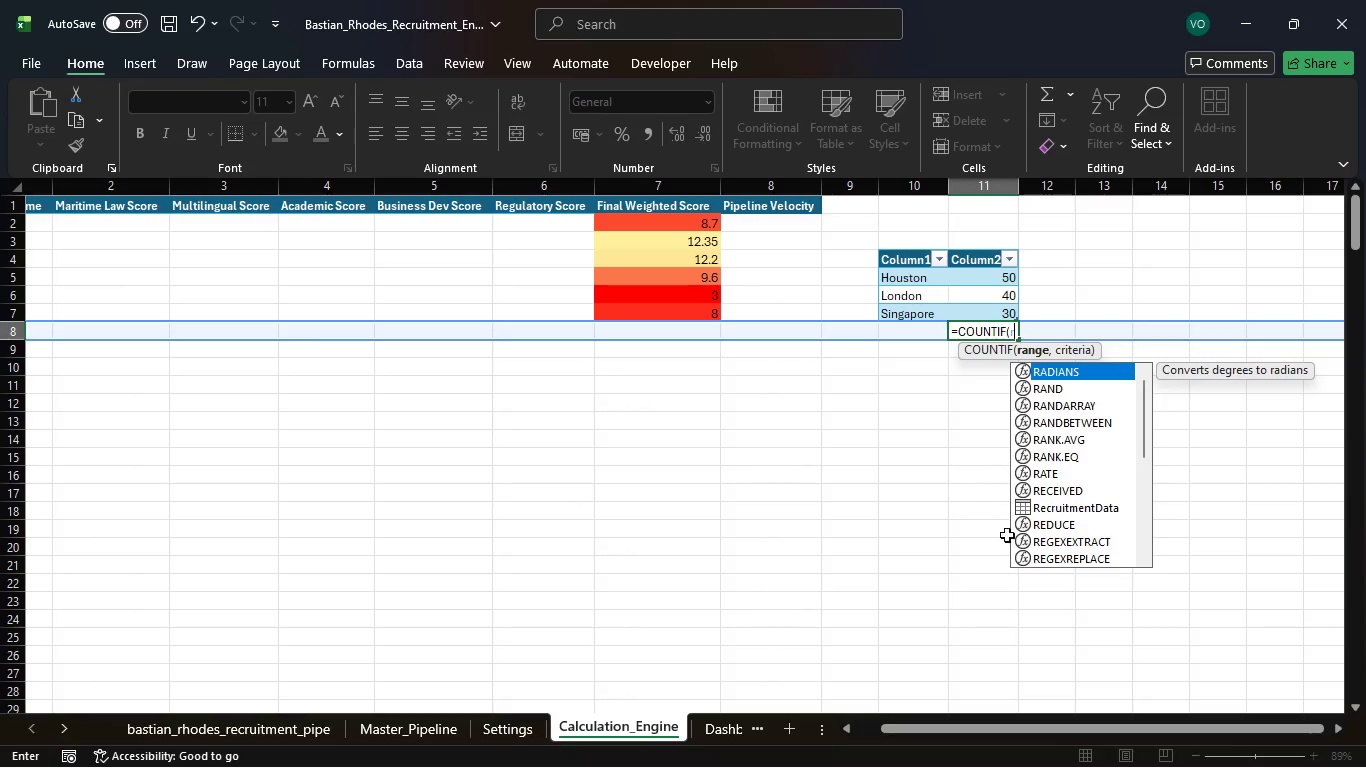 
left_click([1075, 507])
 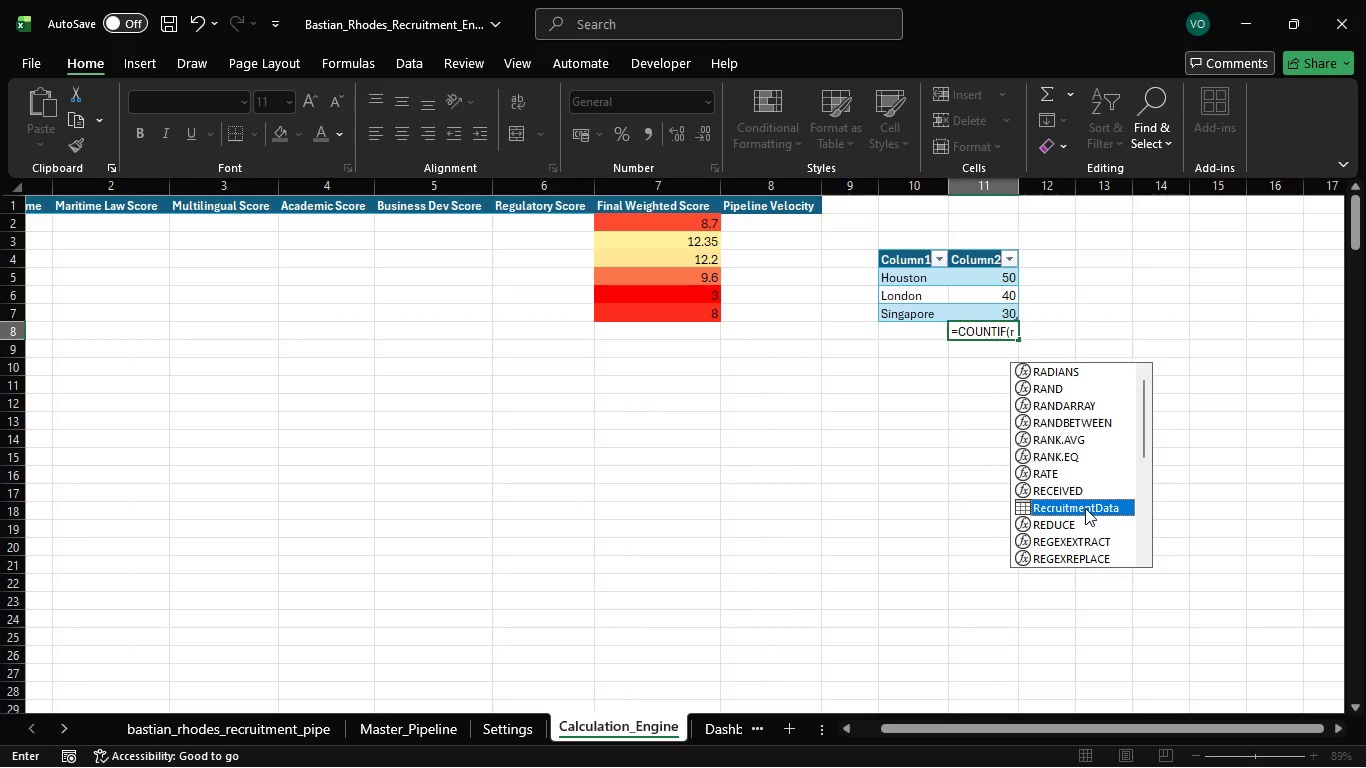 
key(Tab)
 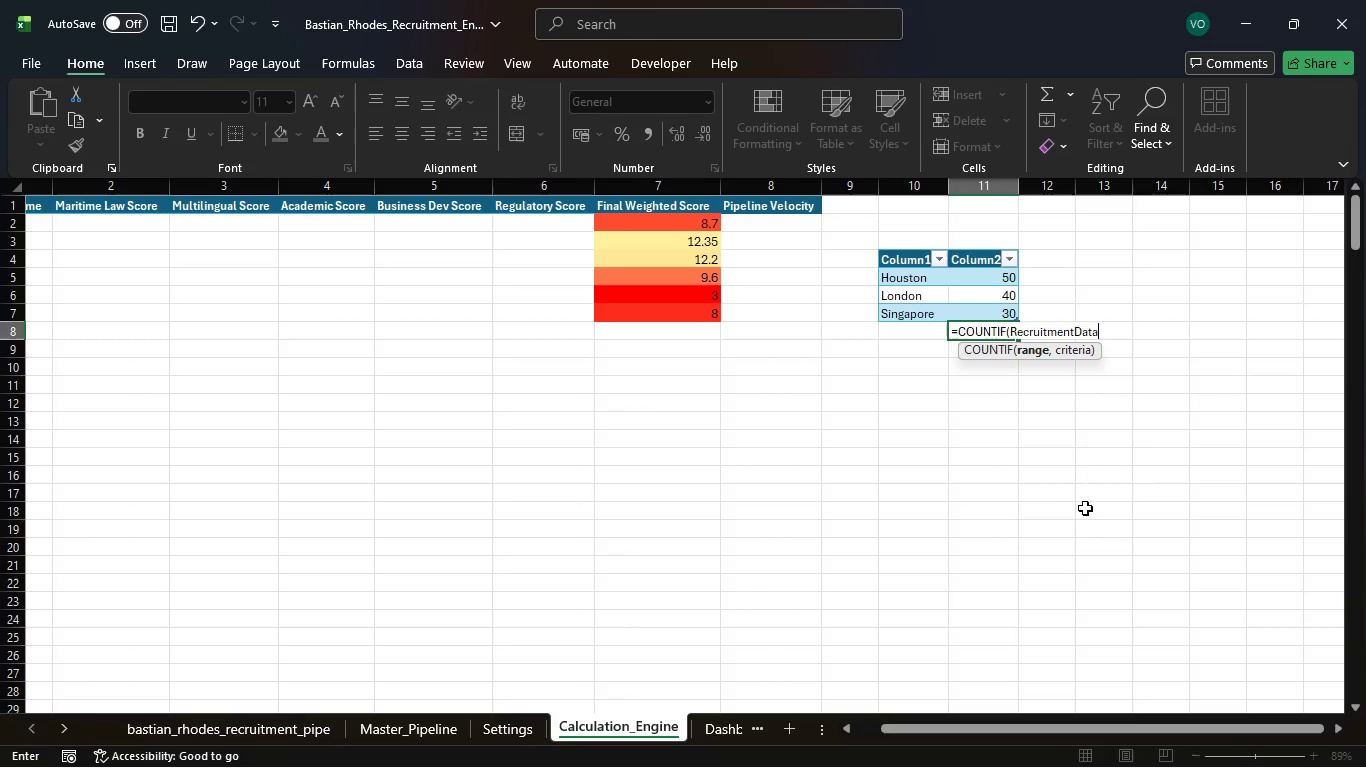 
key(BracketLeft)
 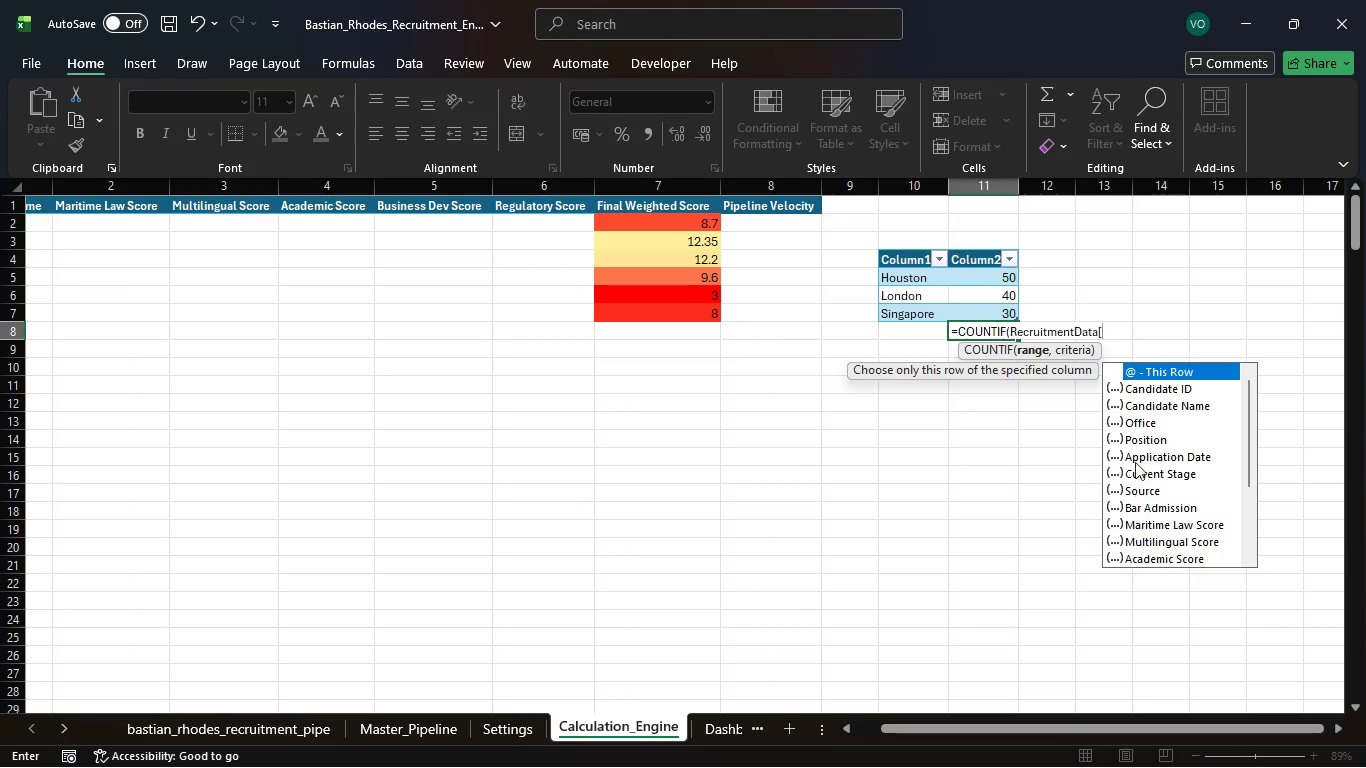 
left_click([1161, 428])
 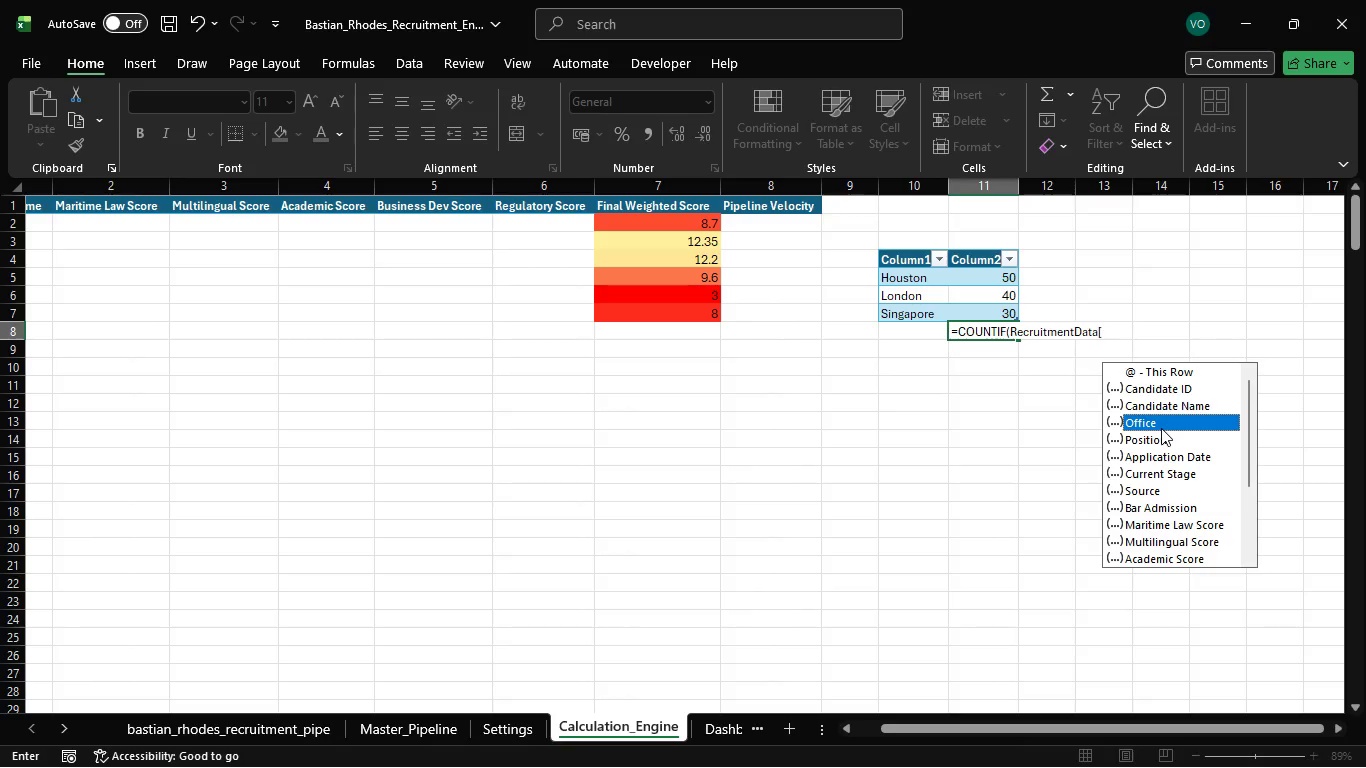 
key(Tab)
 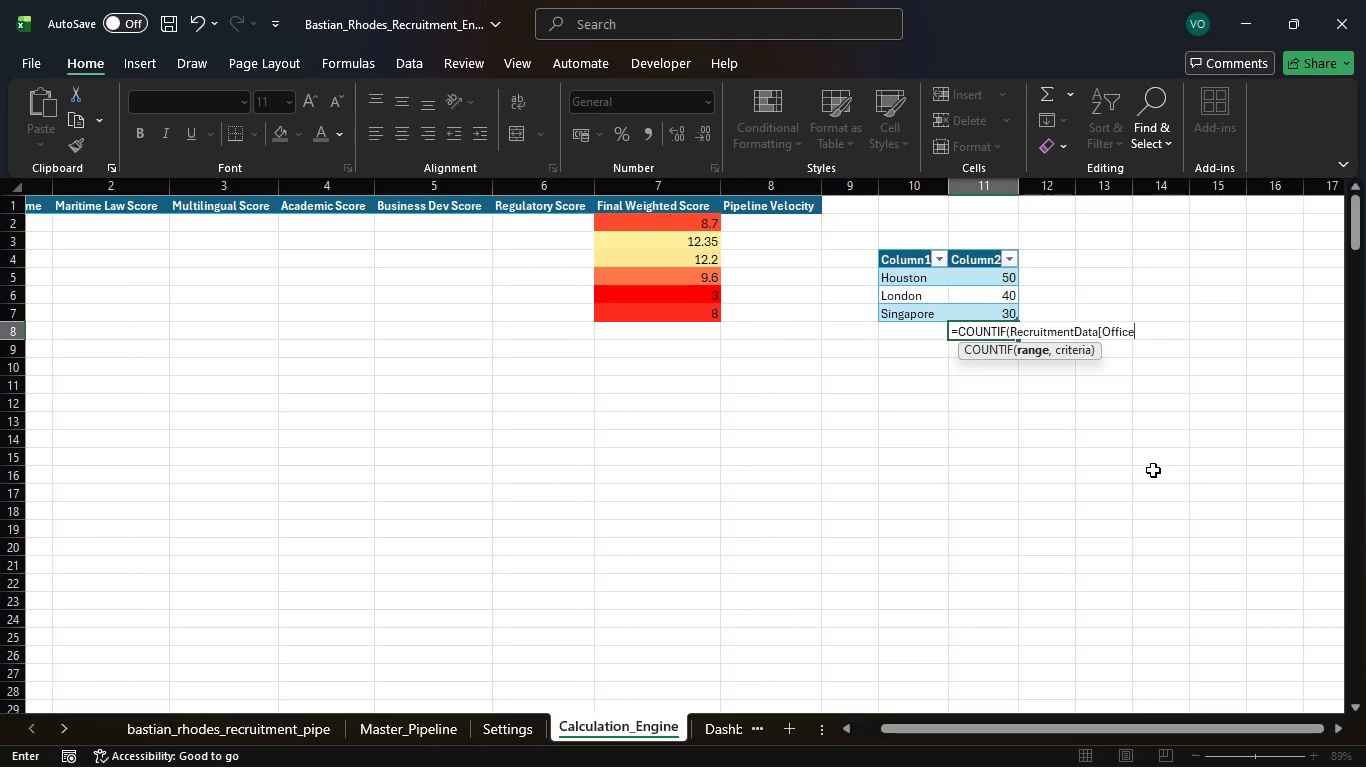 
key(BracketRight)
 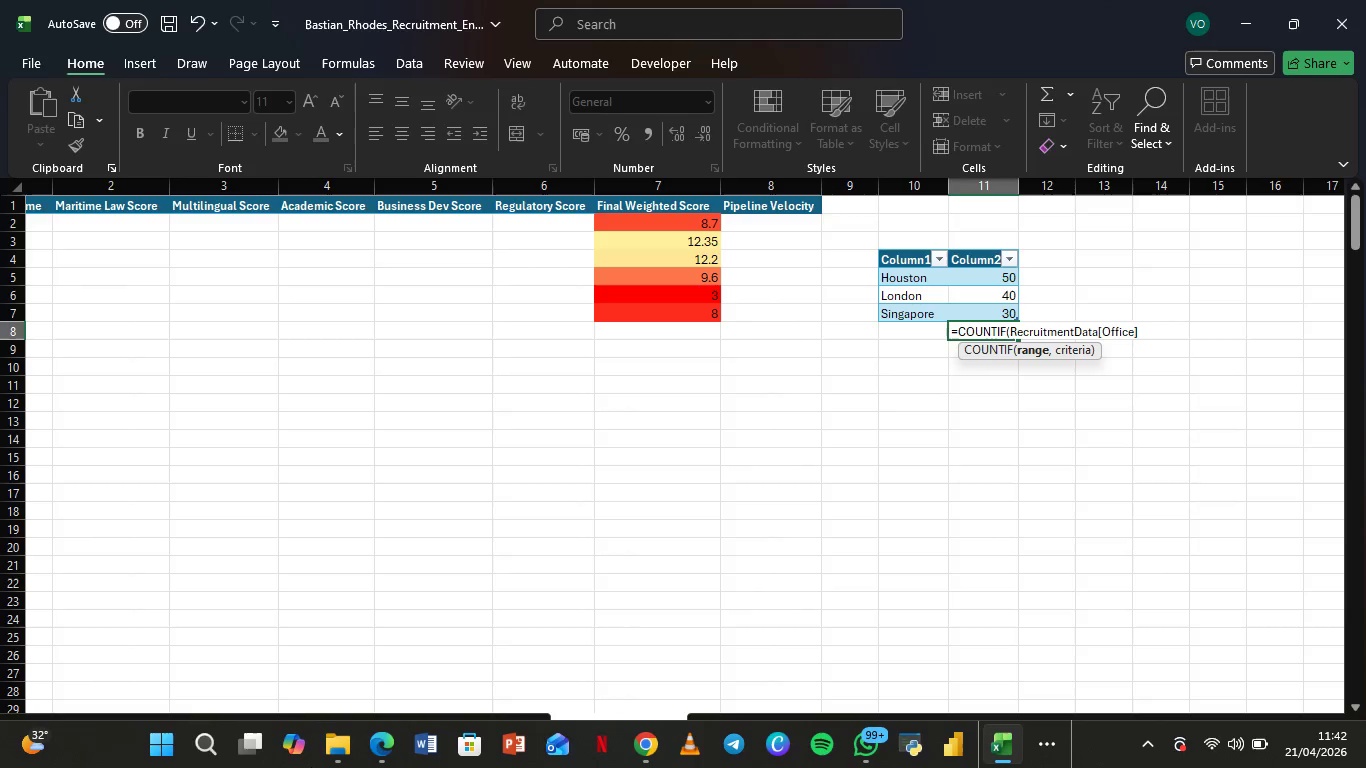 
type(, Lon)
 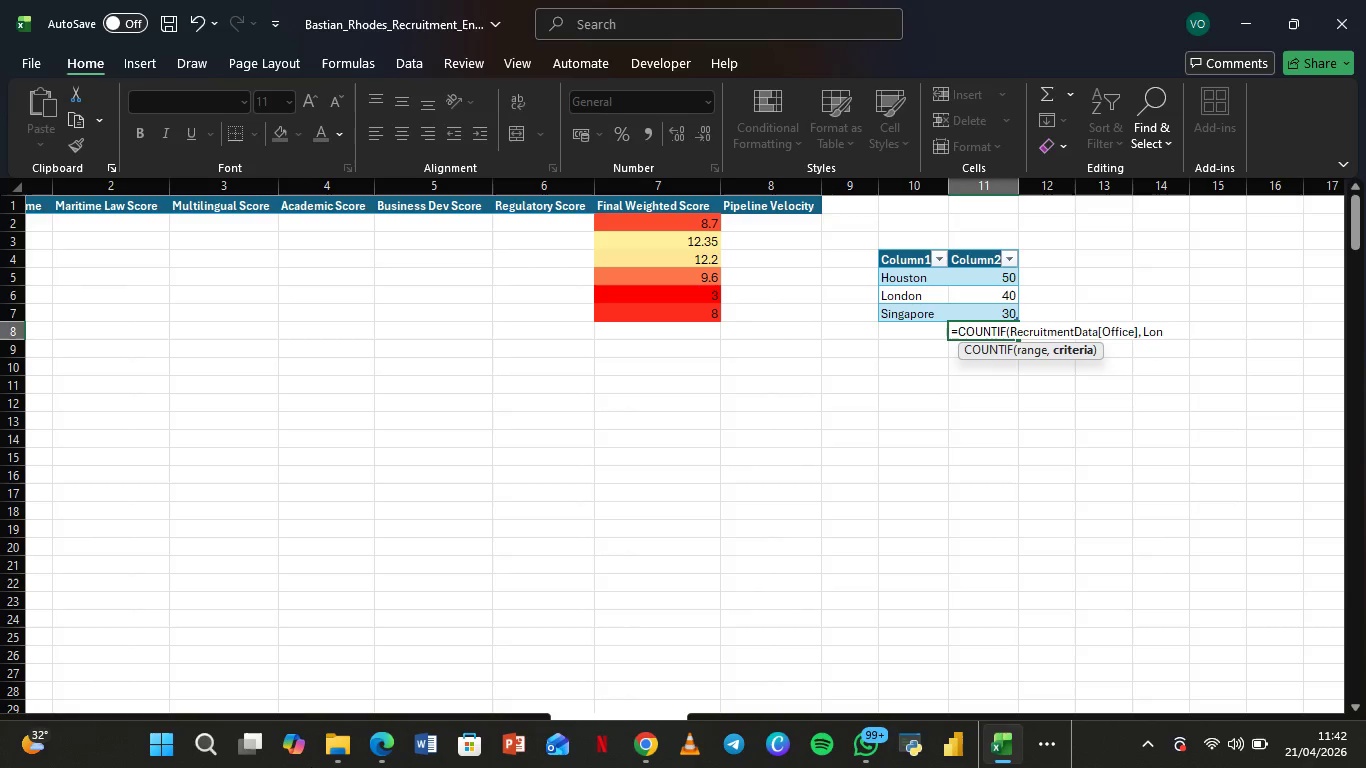 
type(don)
 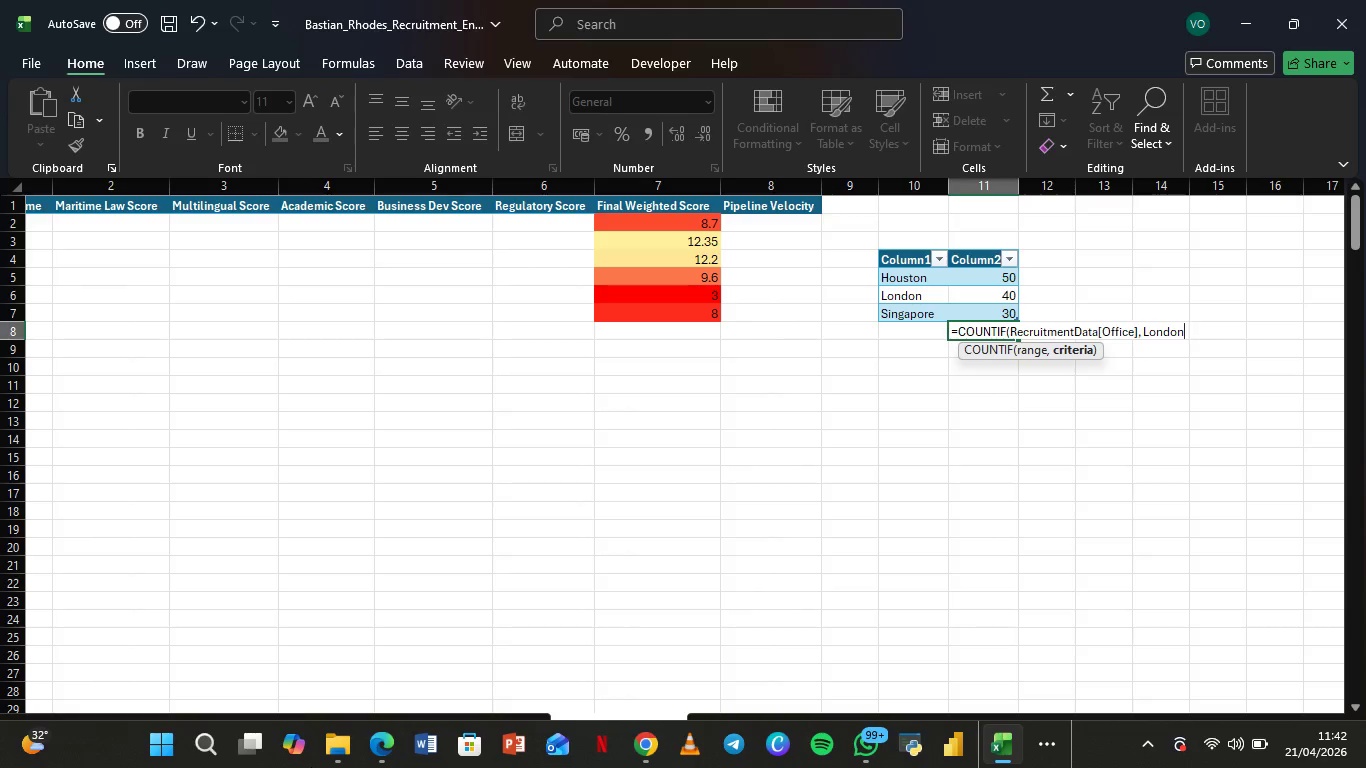 
key(ArrowLeft)
 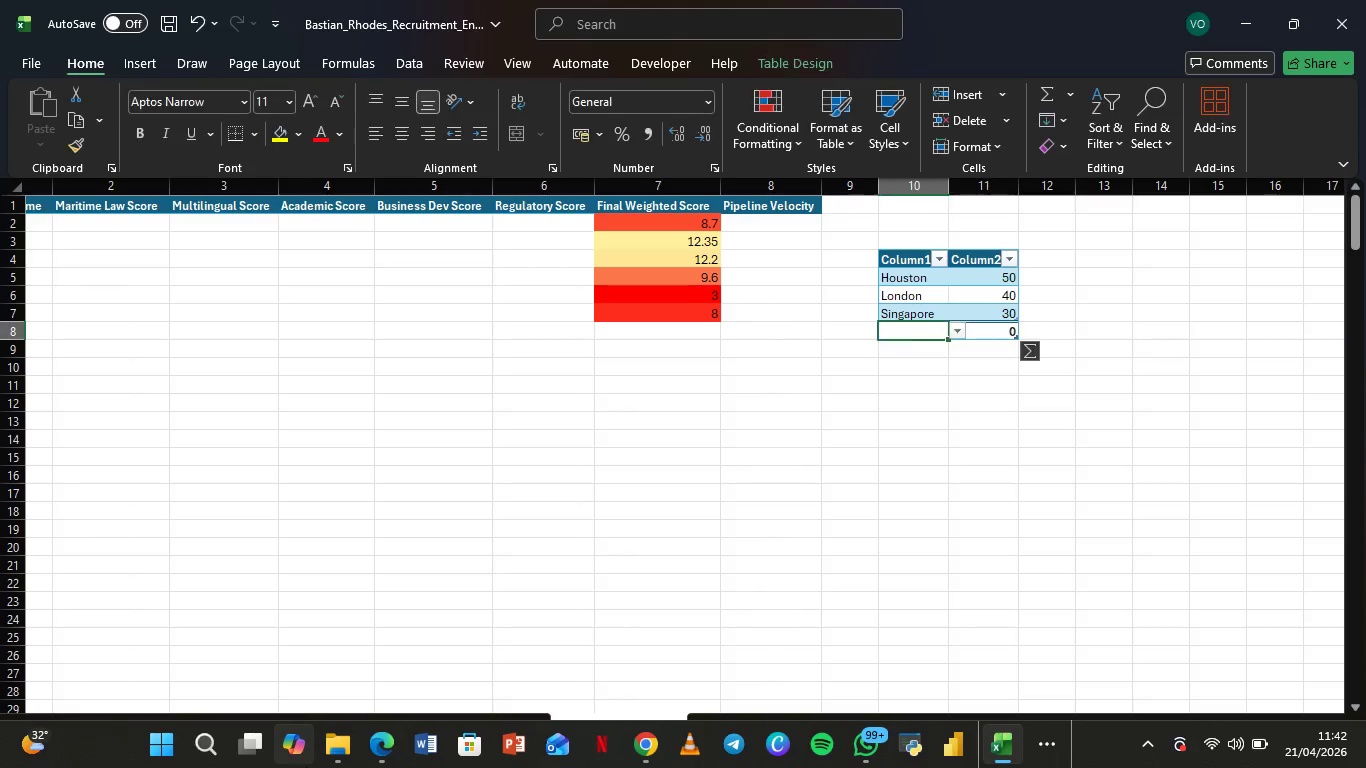 
key(ArrowLeft)
 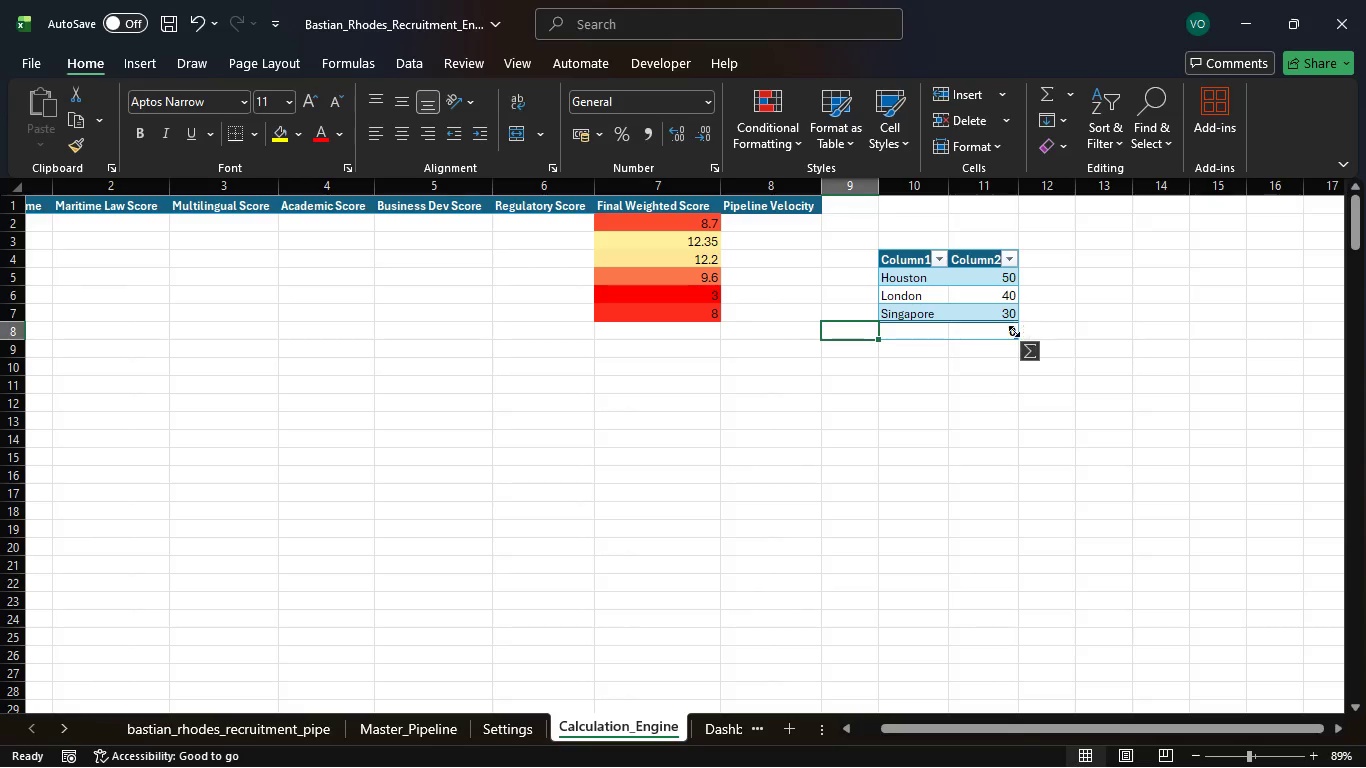 
double_click([990, 331])
 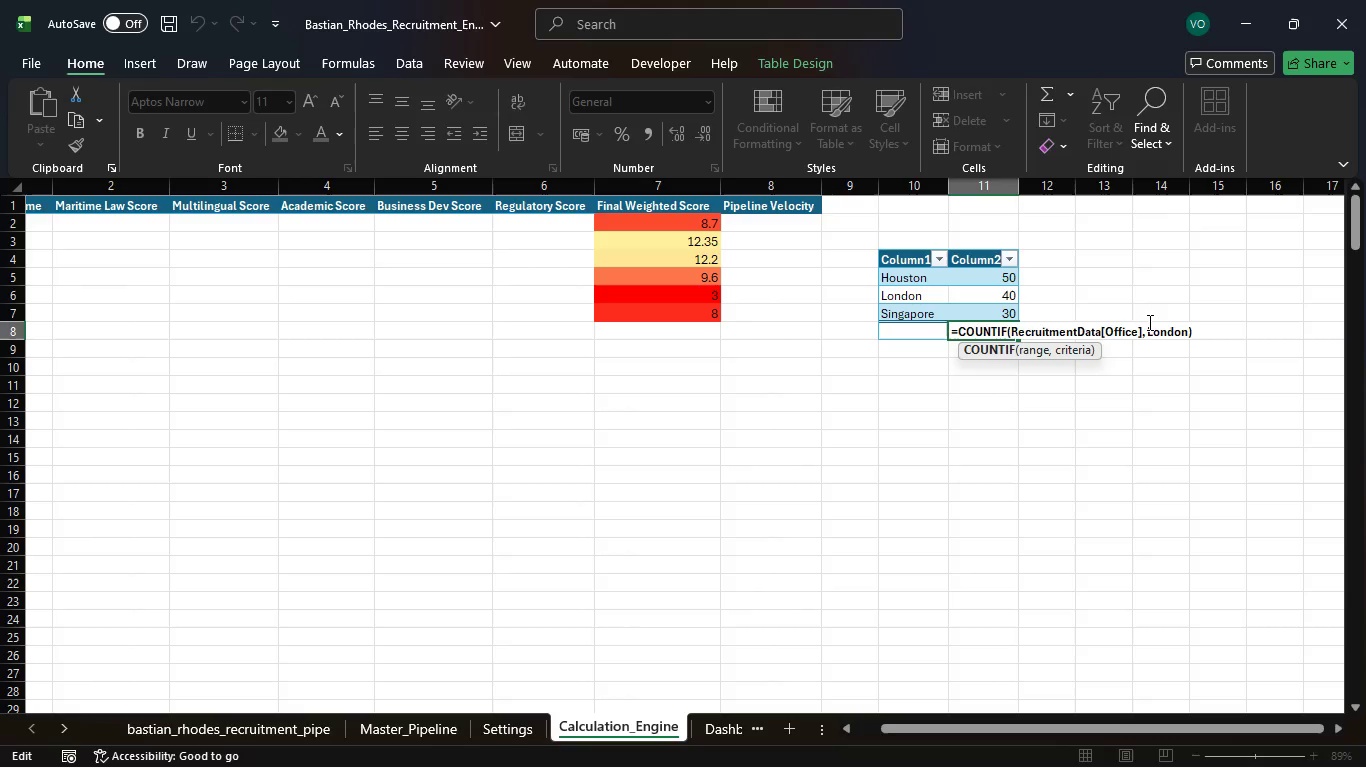 
left_click([1148, 335])
 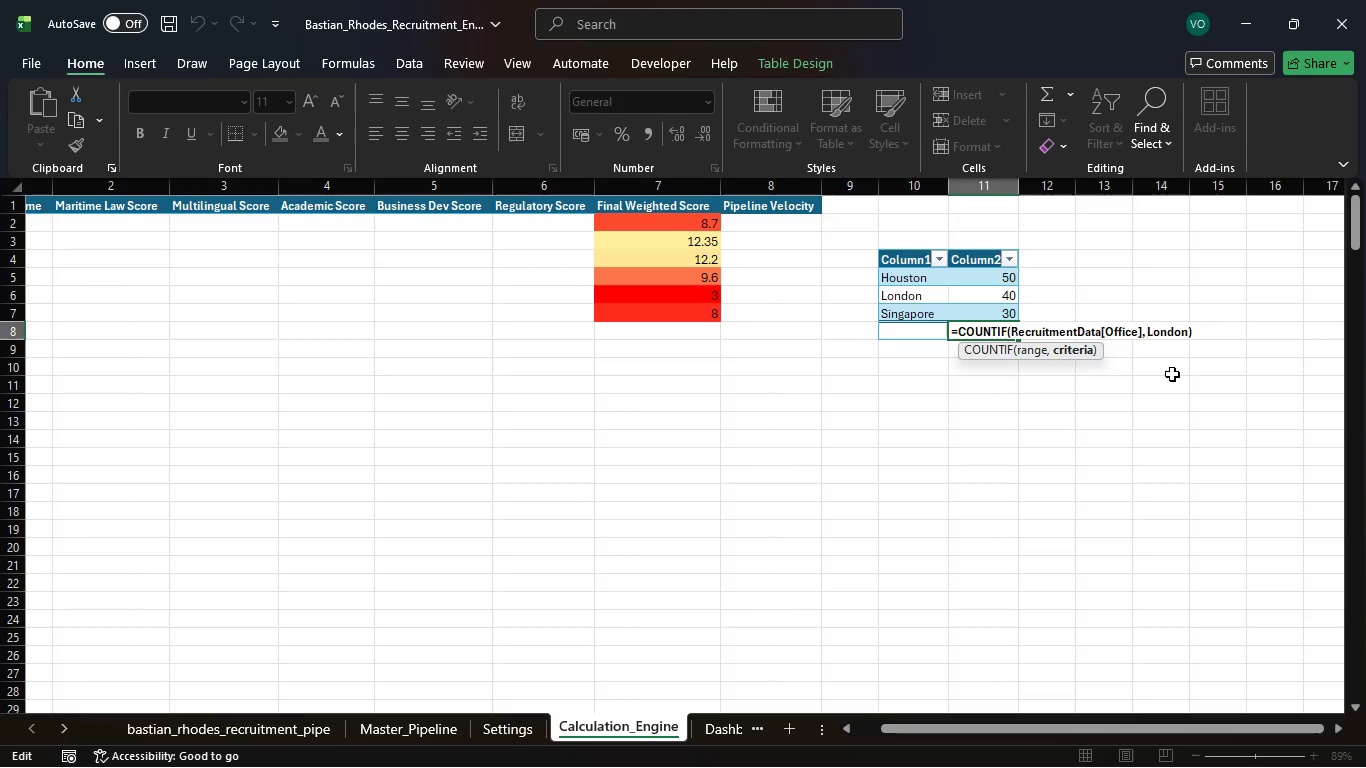 
key(Shift+Quote)
 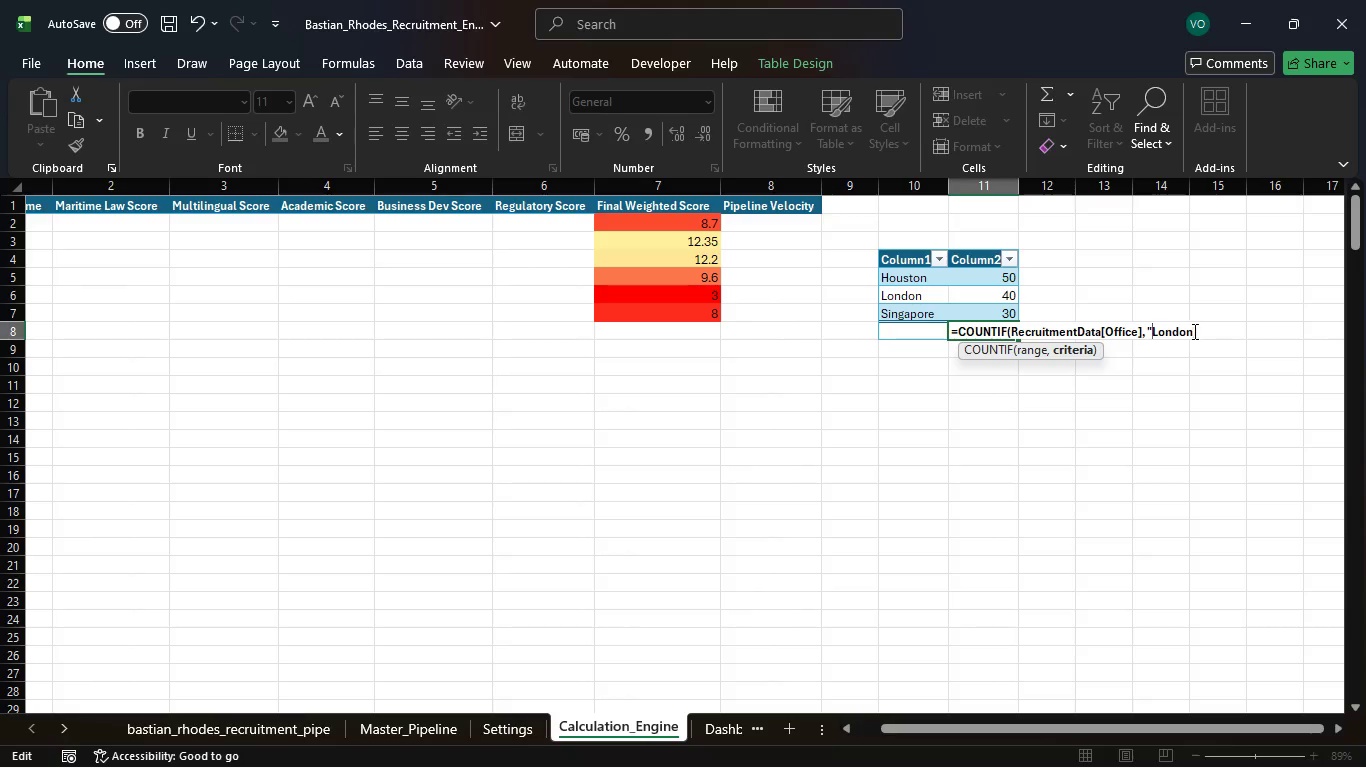 
left_click([1193, 331])
 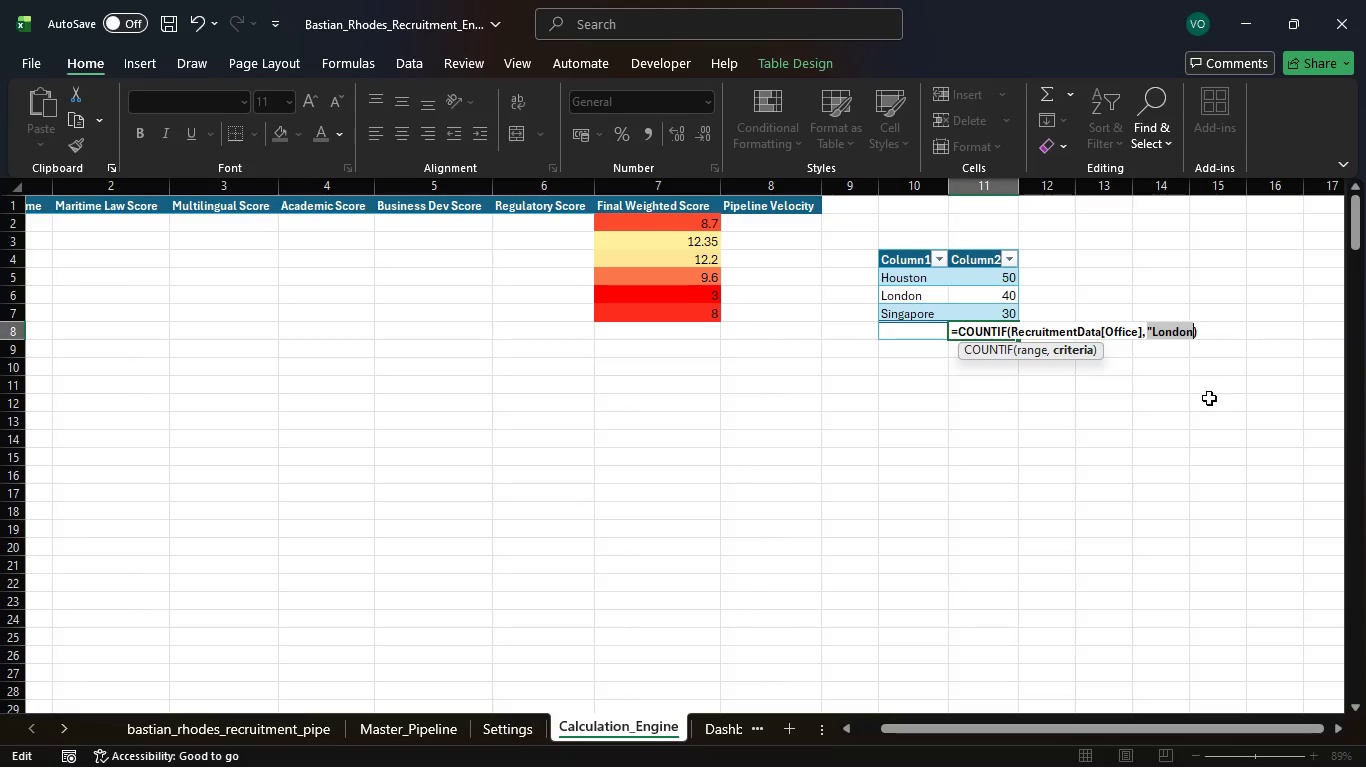 
double_click([1193, 331])
 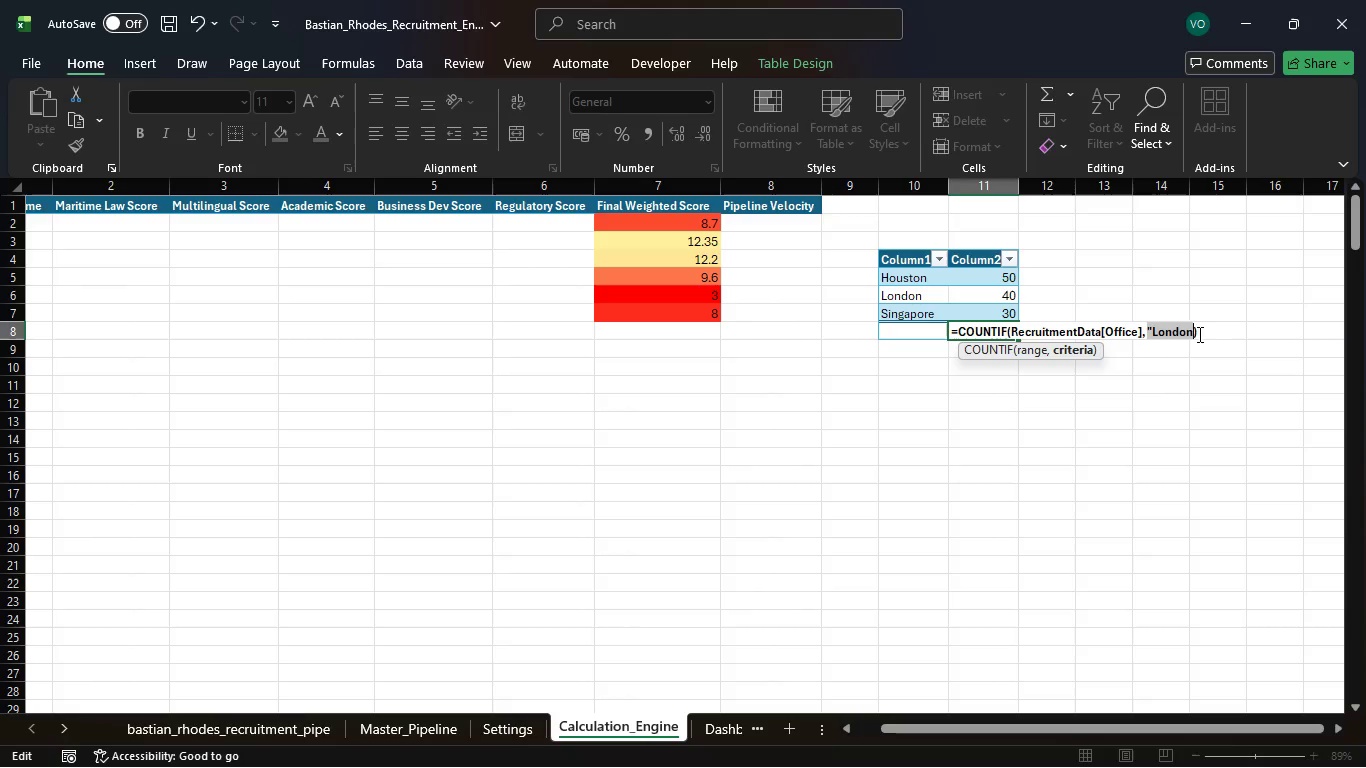 
left_click([1194, 333])
 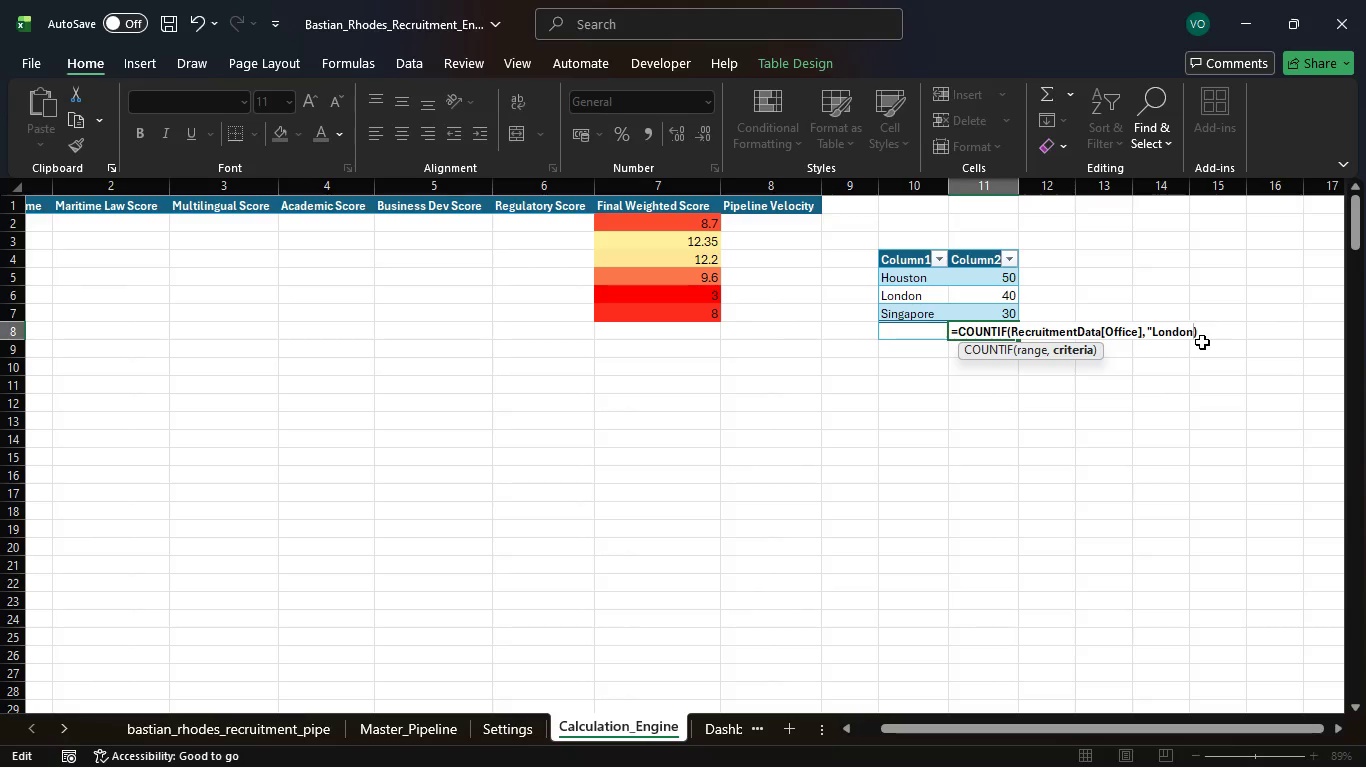 
key(Shift+Quote)
 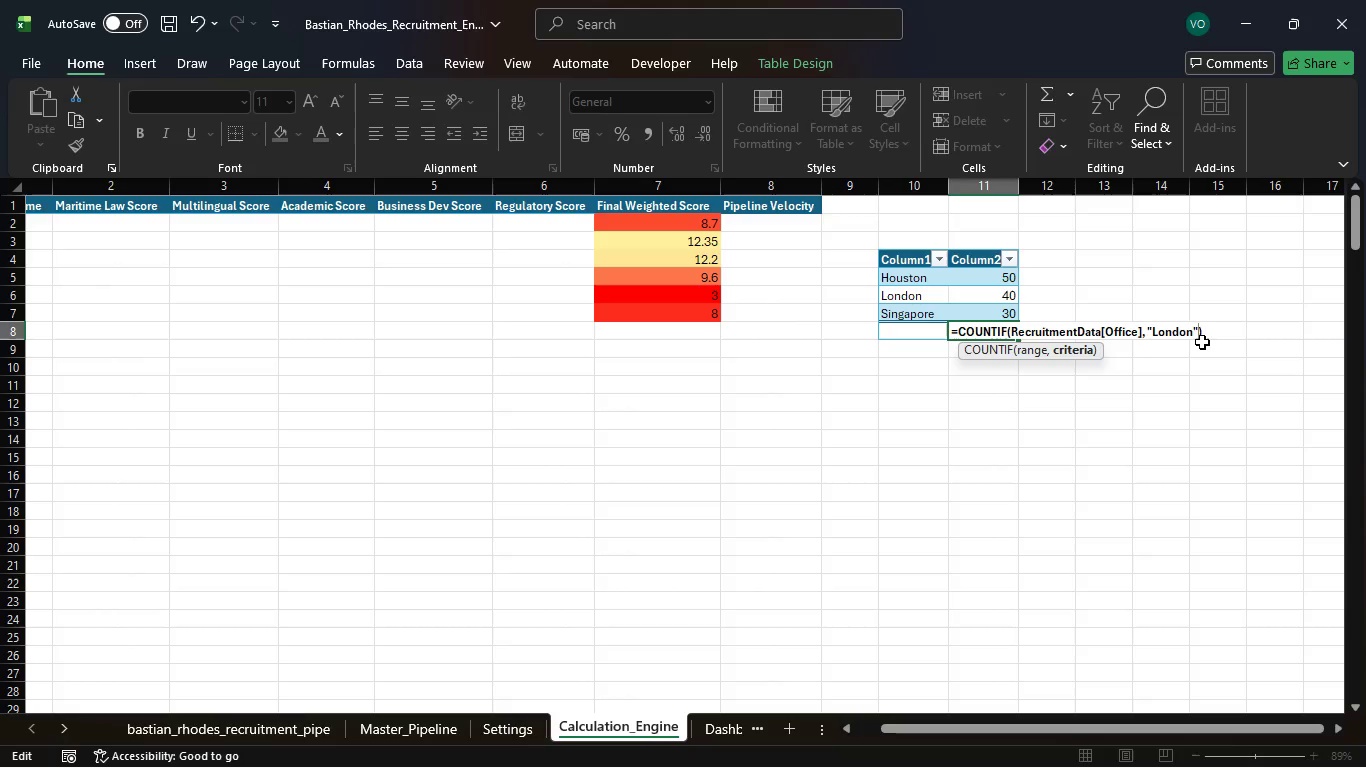 
wait(7.23)
 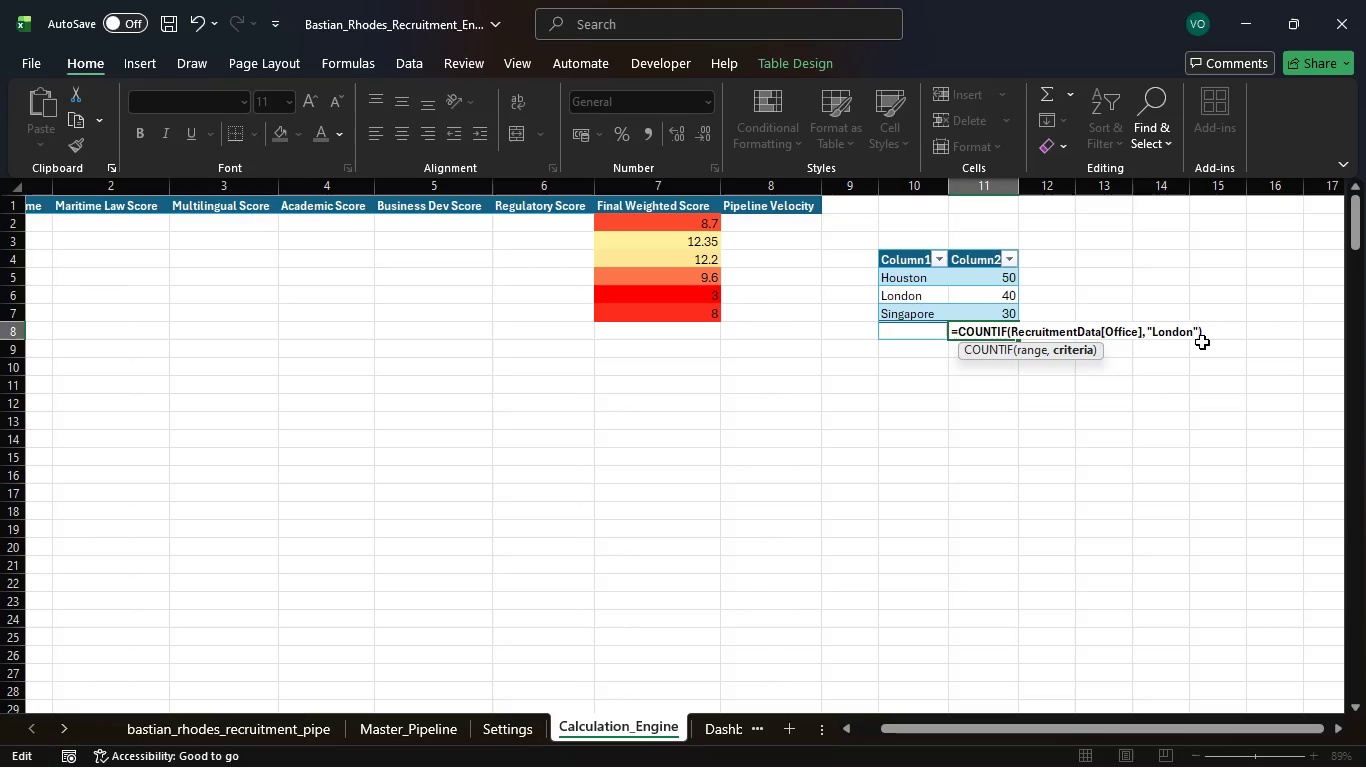 
key(Enter)
 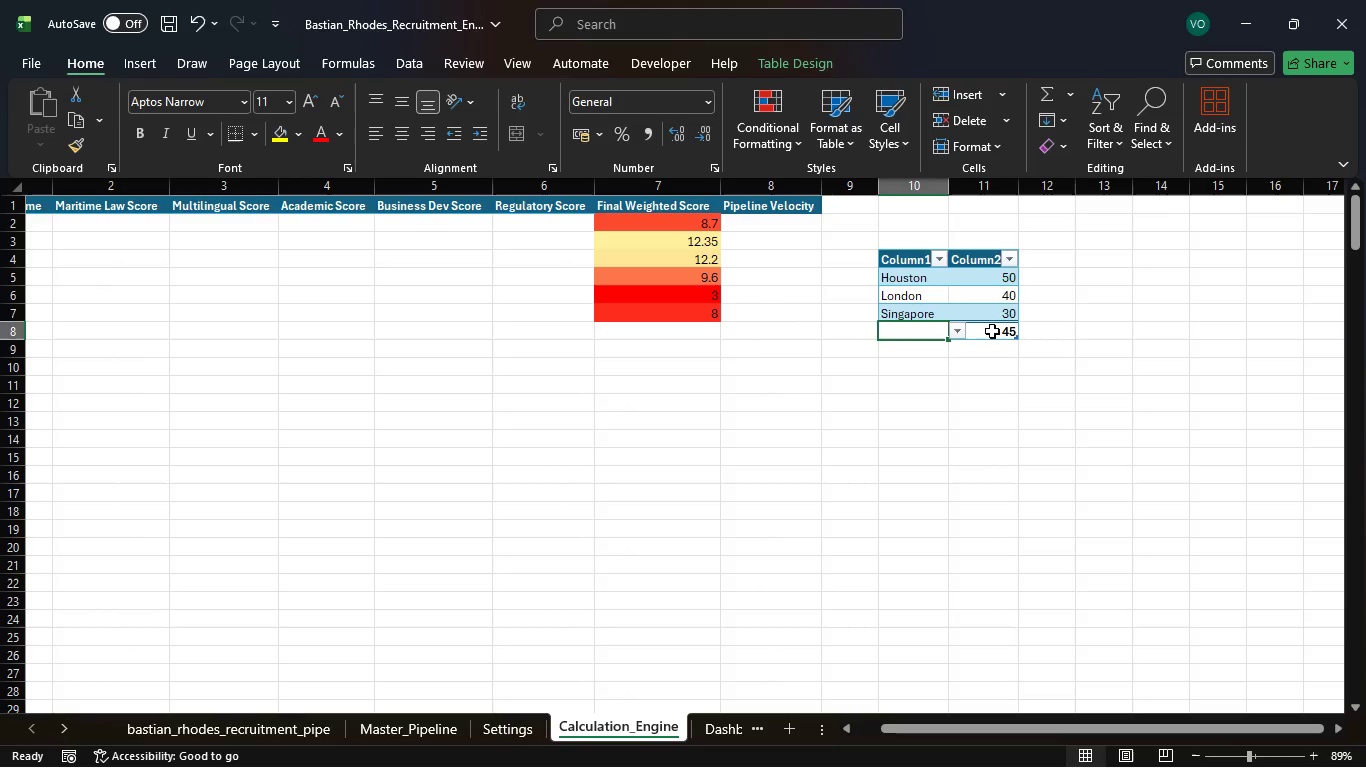 
left_click([959, 328])
 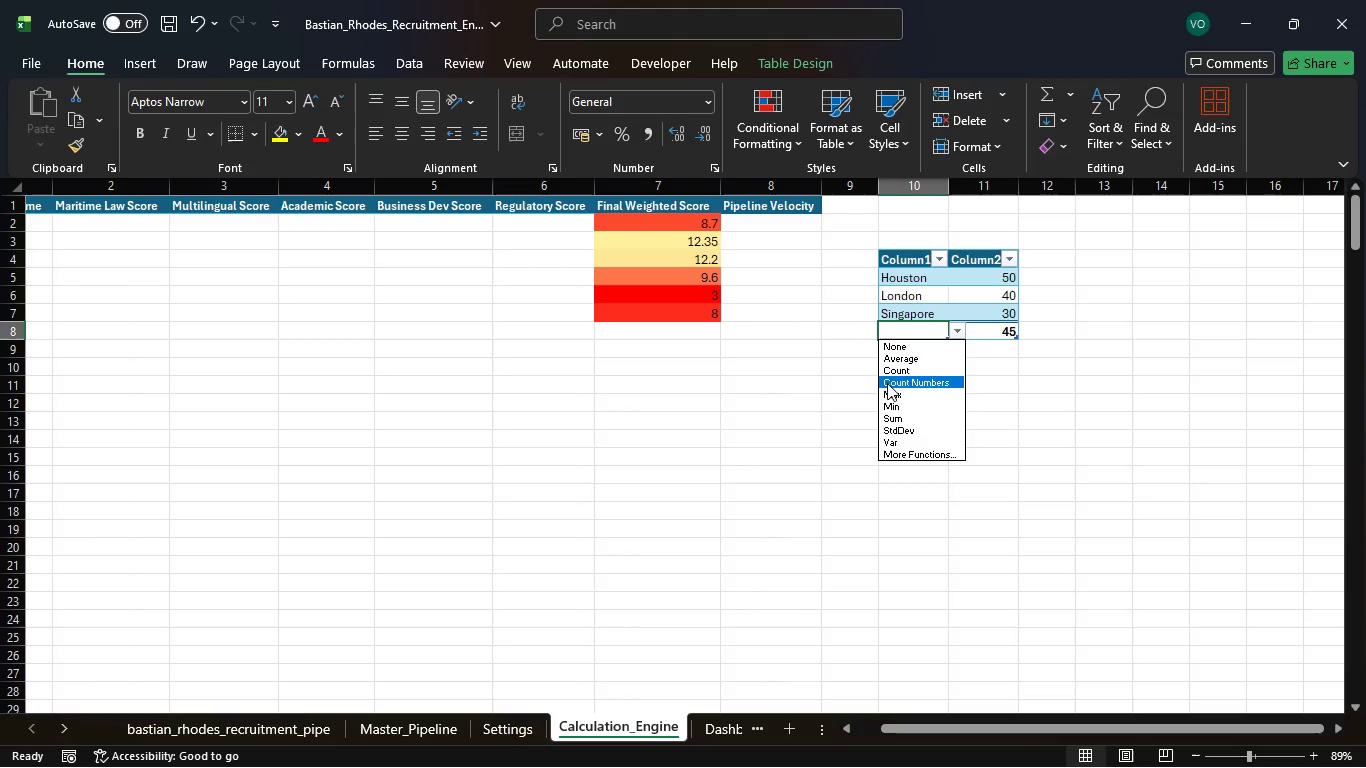 
wait(117.47)
 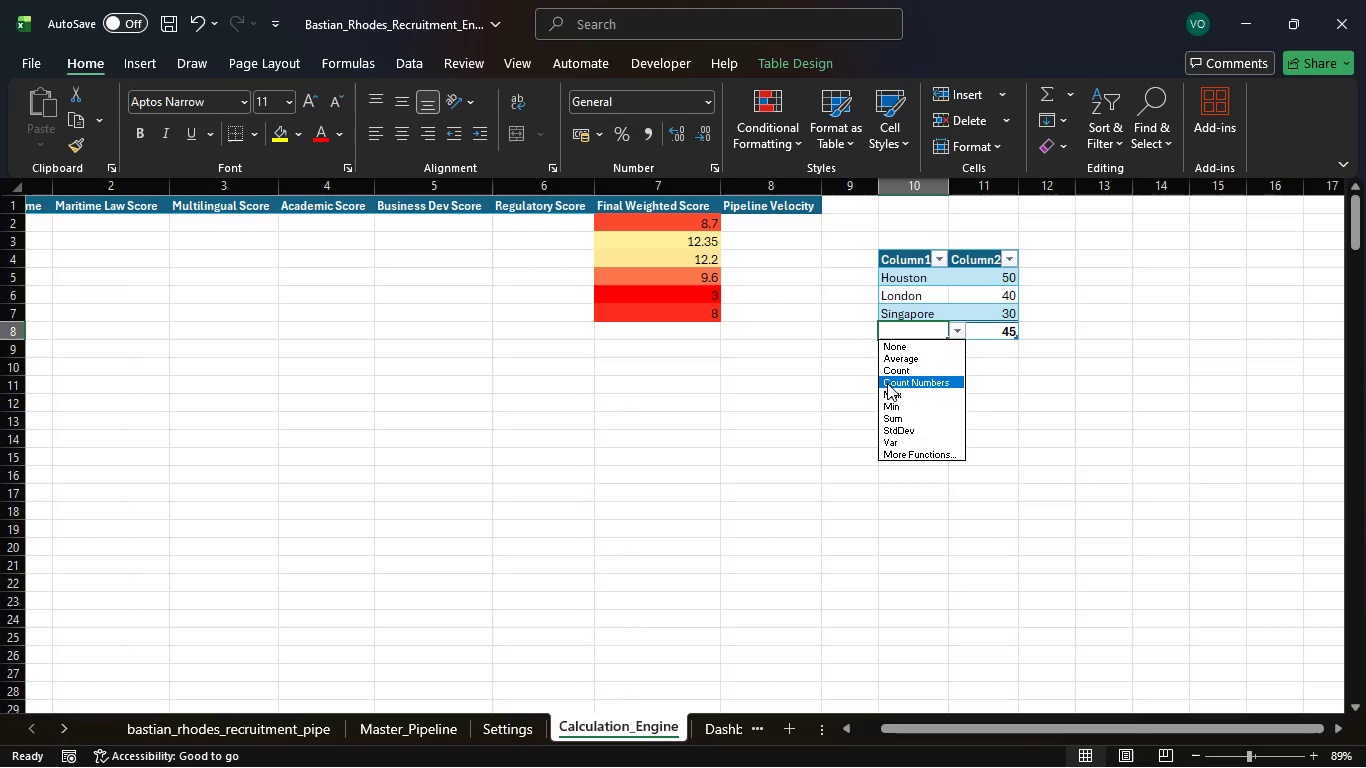 
left_click([719, 431])
 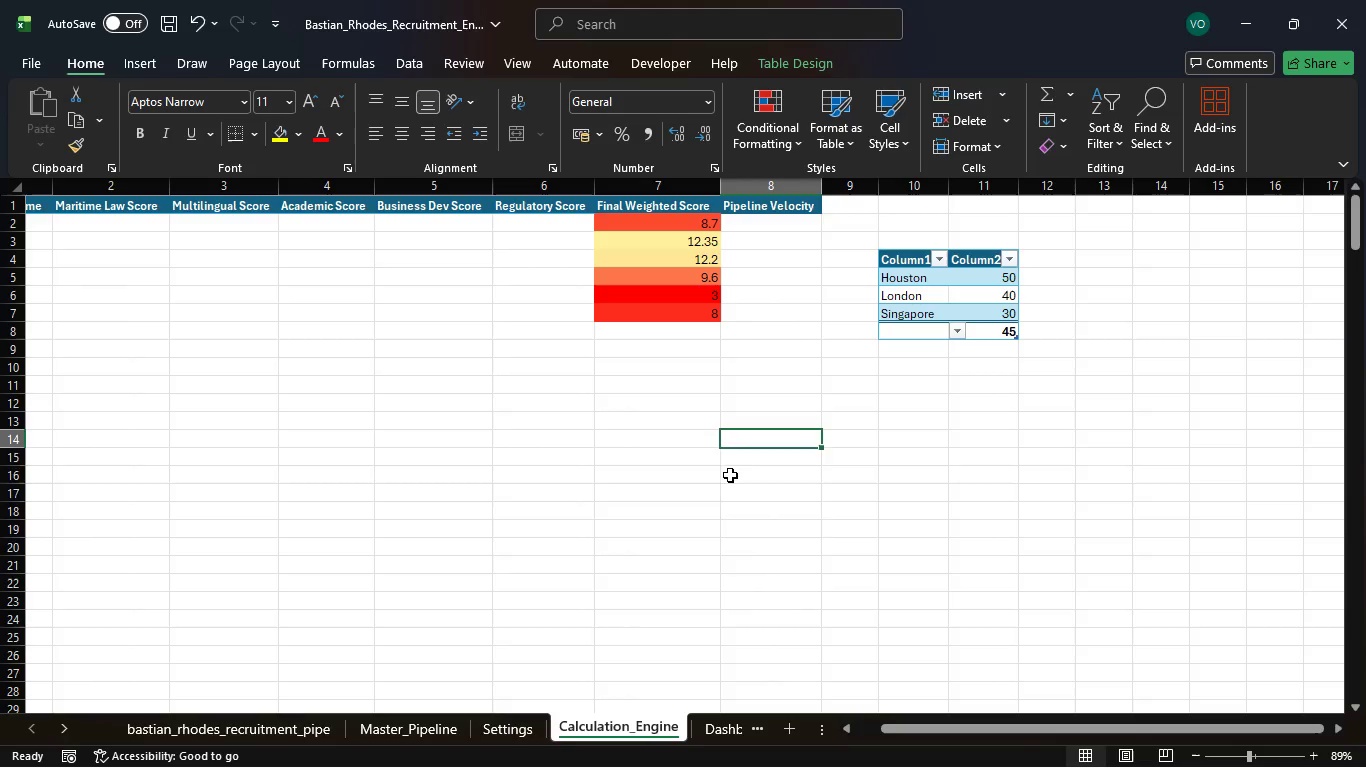 
left_click_drag(start_coordinate=[726, 433], to_coordinate=[735, 537])
 